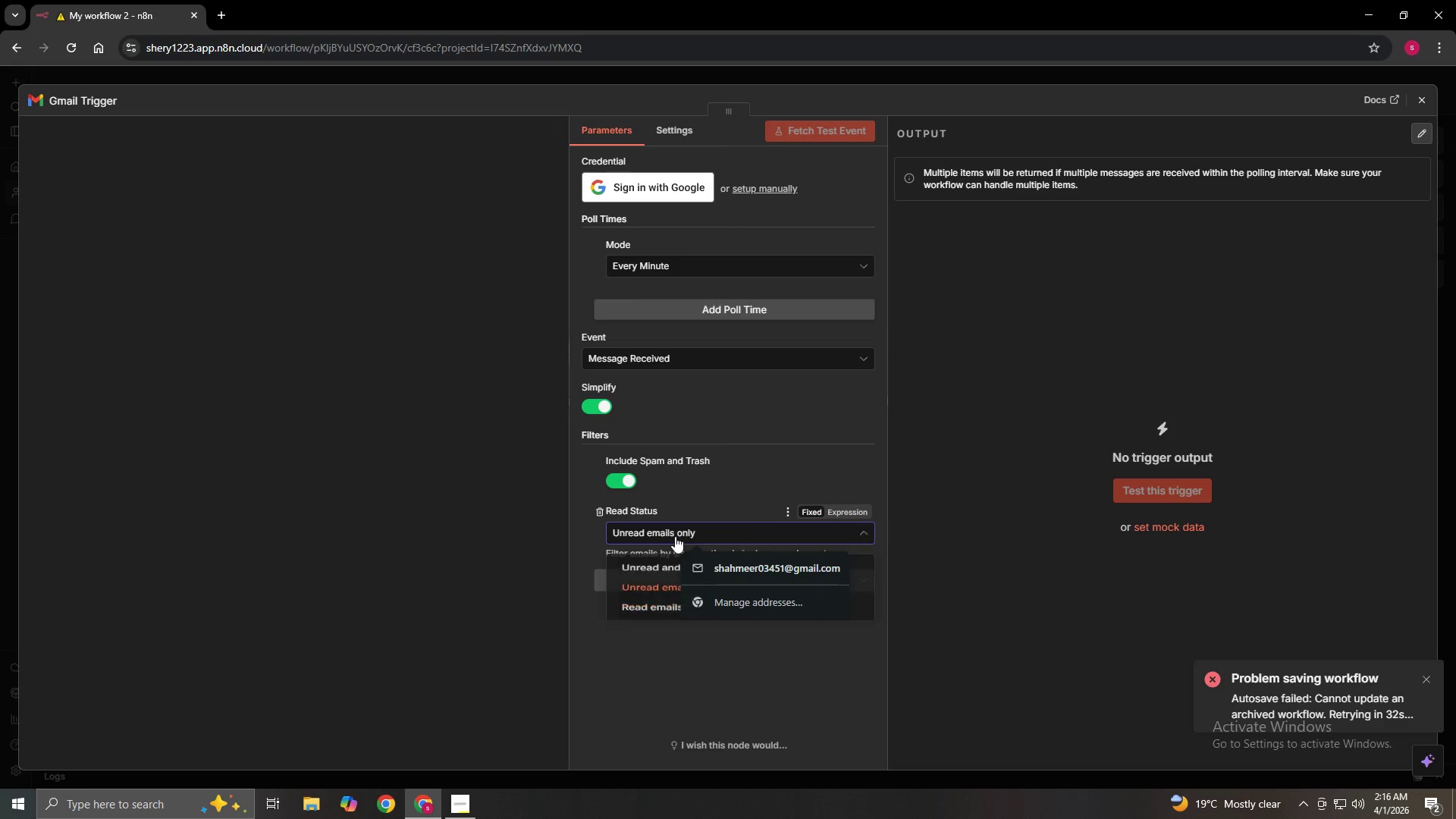 
double_click([675, 536])
 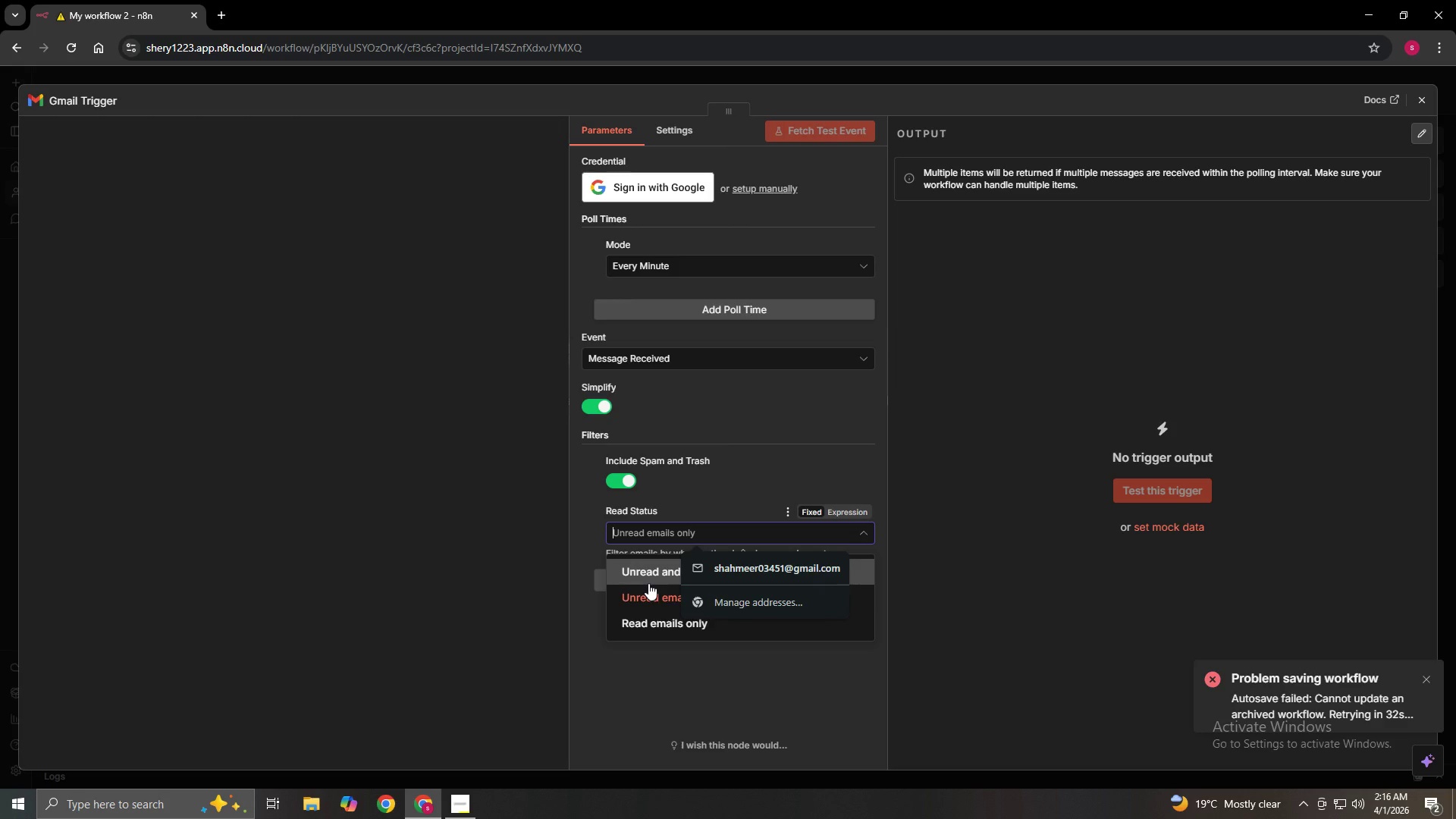 
left_click([632, 629])
 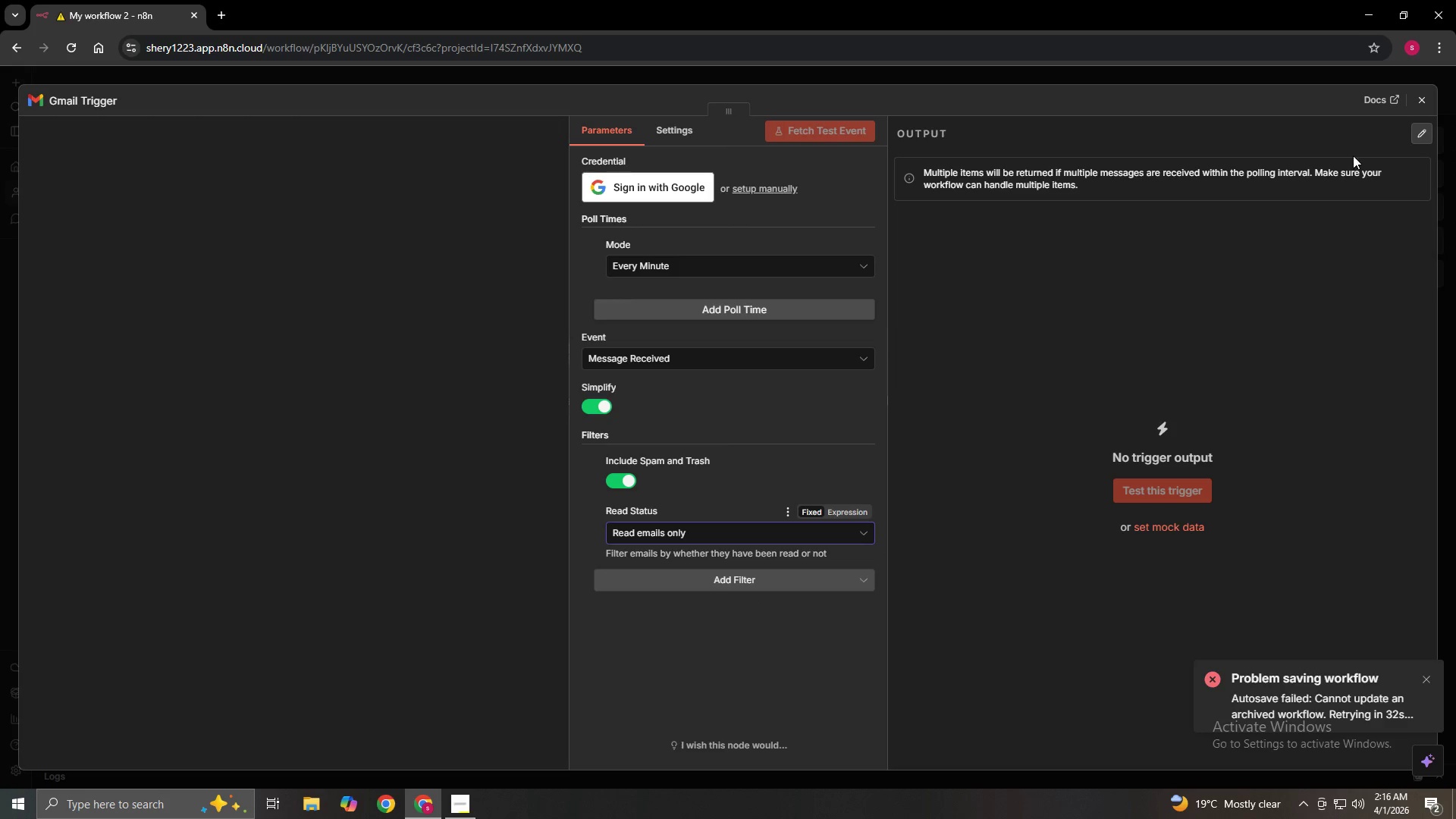 
left_click([1427, 89])
 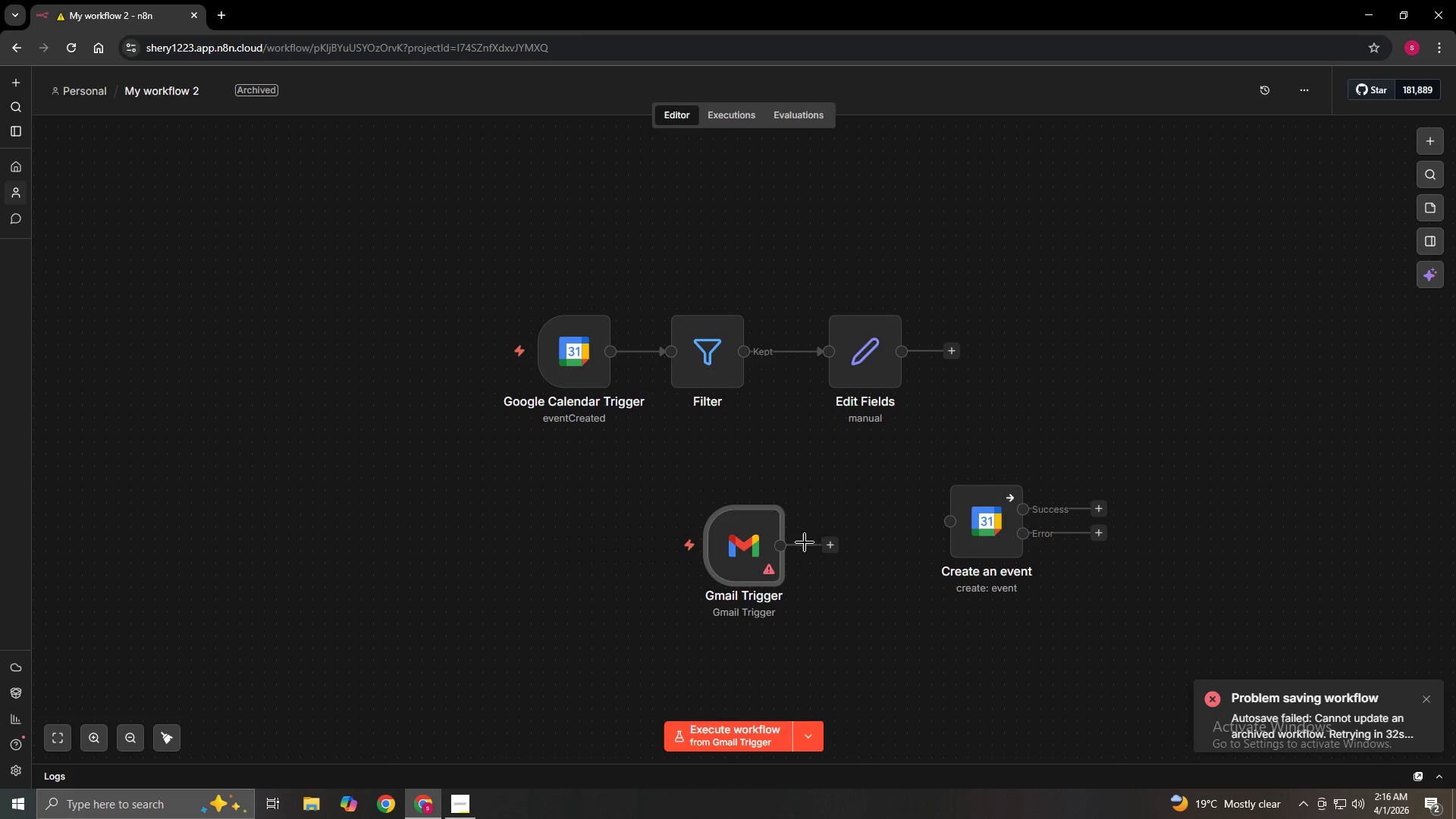 
left_click_drag(start_coordinate=[733, 558], to_coordinate=[833, 532])
 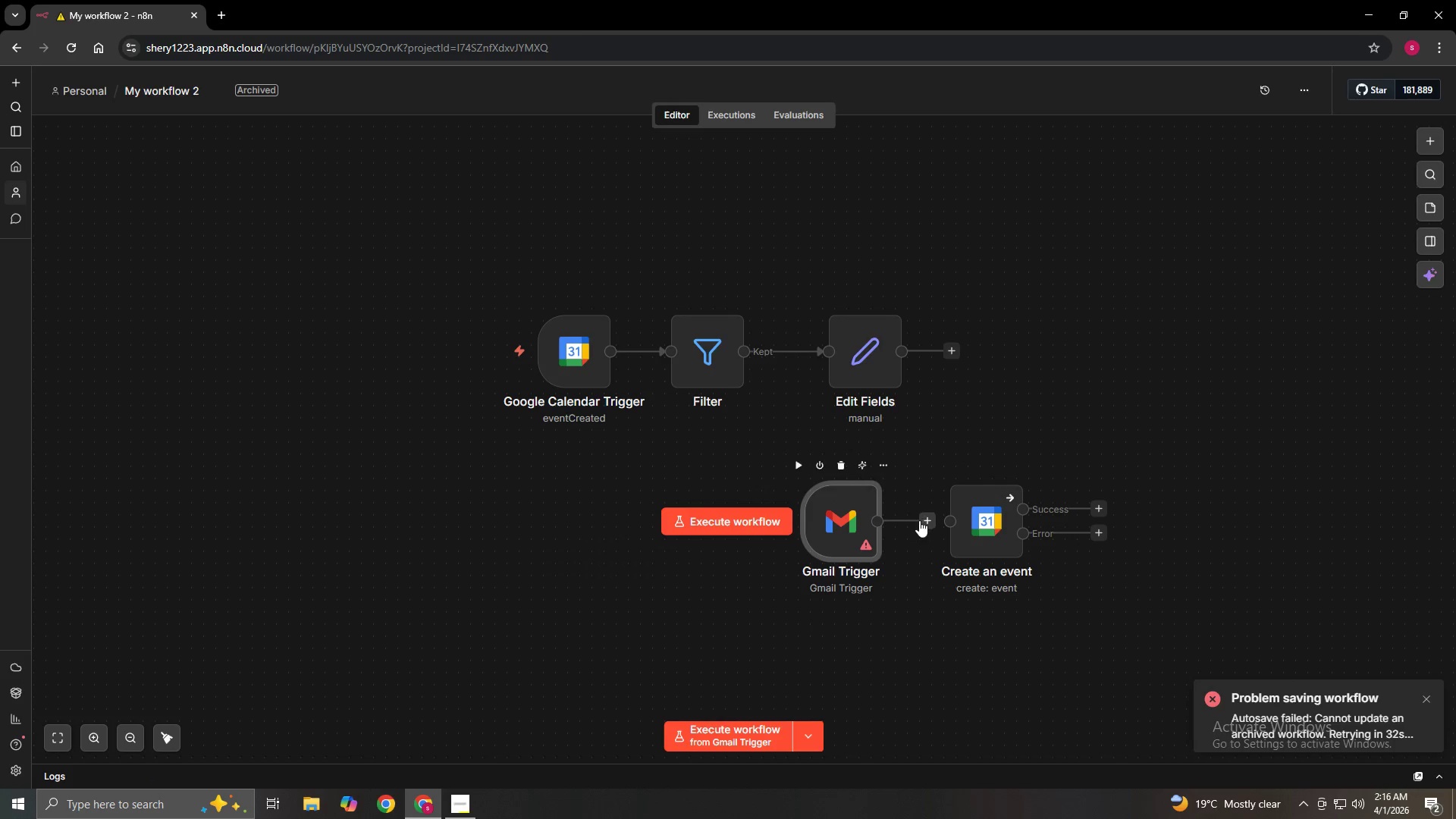 
left_click_drag(start_coordinate=[923, 520], to_coordinate=[940, 522])
 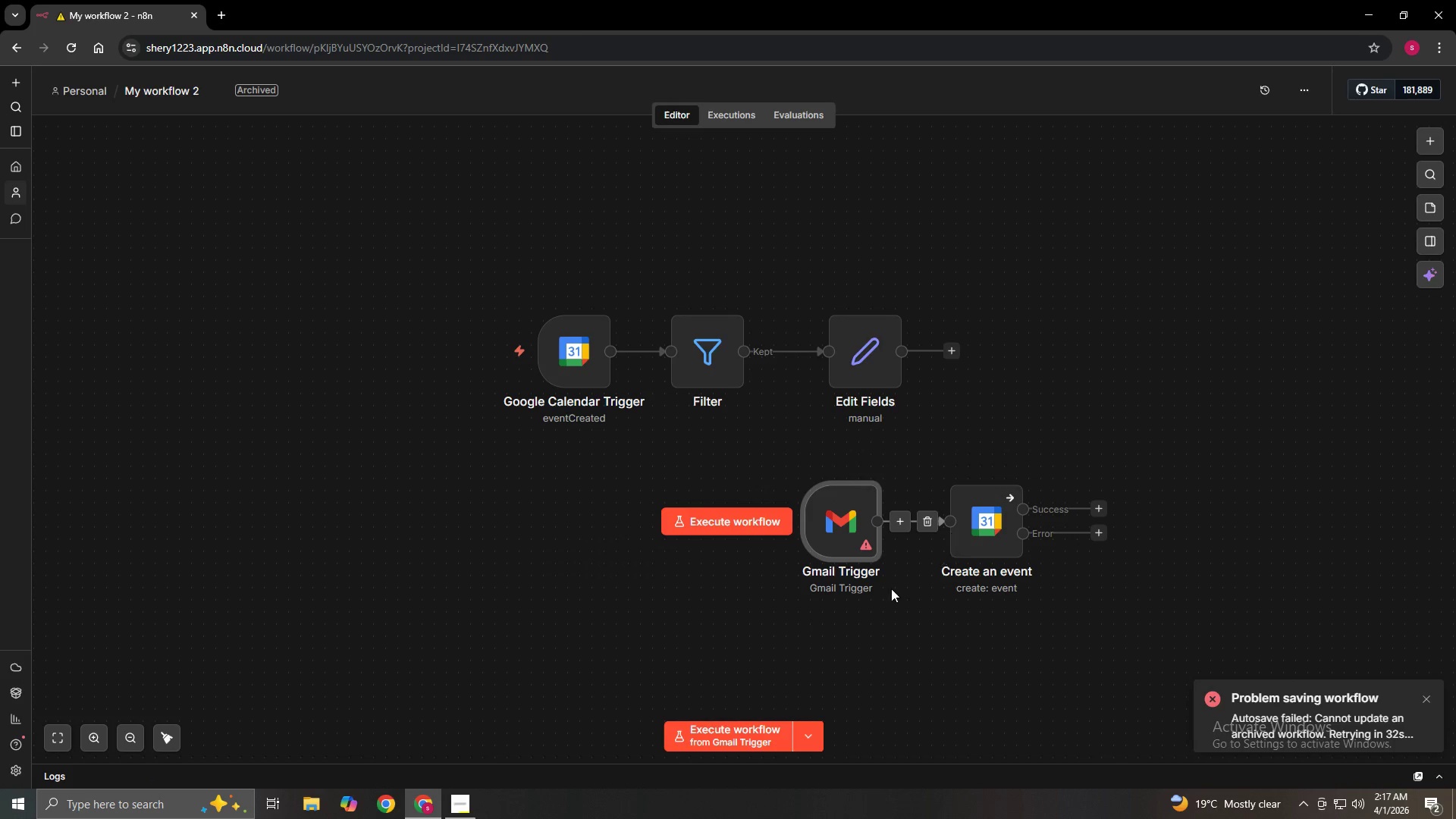 
left_click([915, 586])
 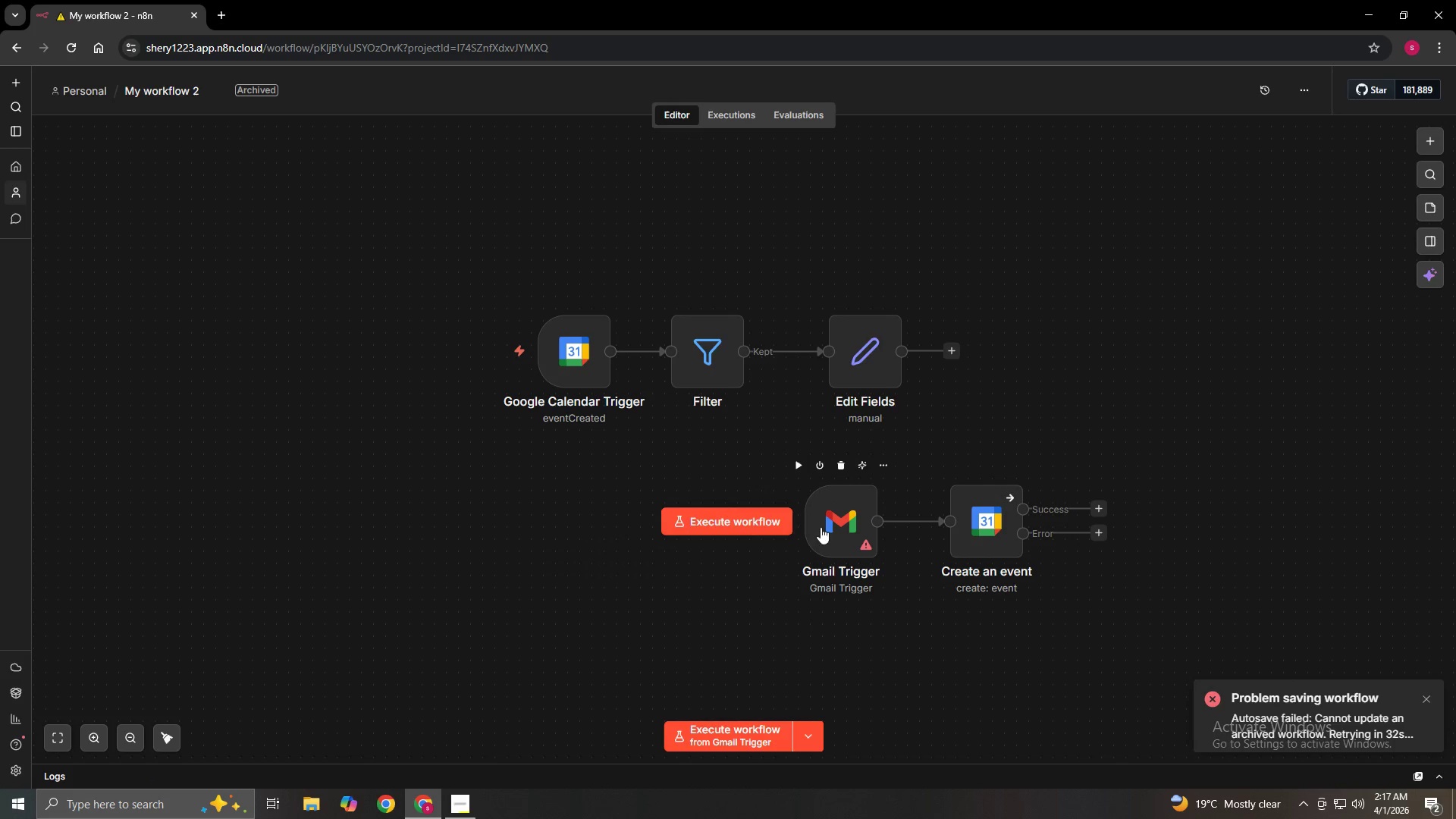 
left_click([758, 513])
 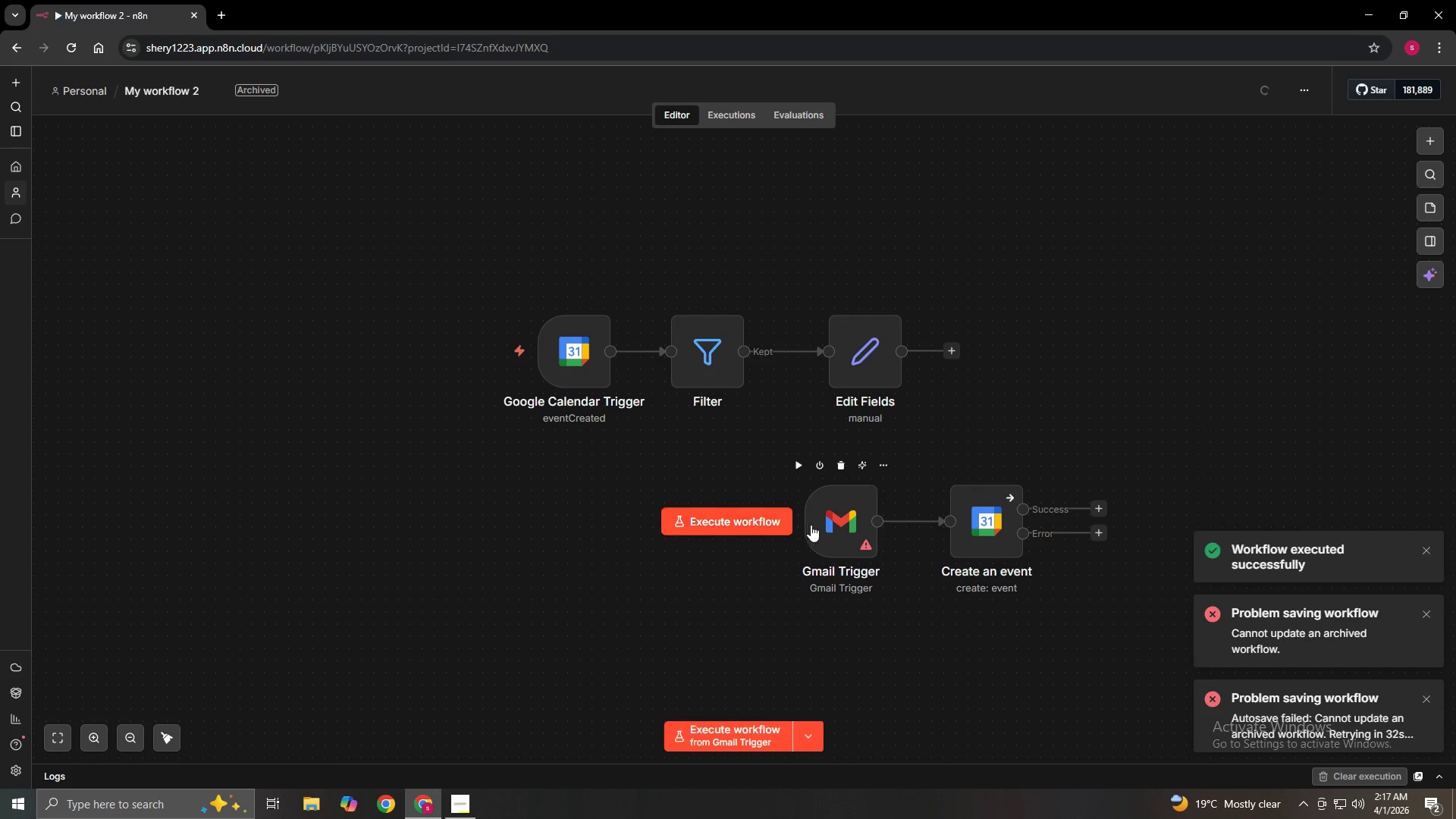 
left_click_drag(start_coordinate=[831, 530], to_coordinate=[825, 530])
 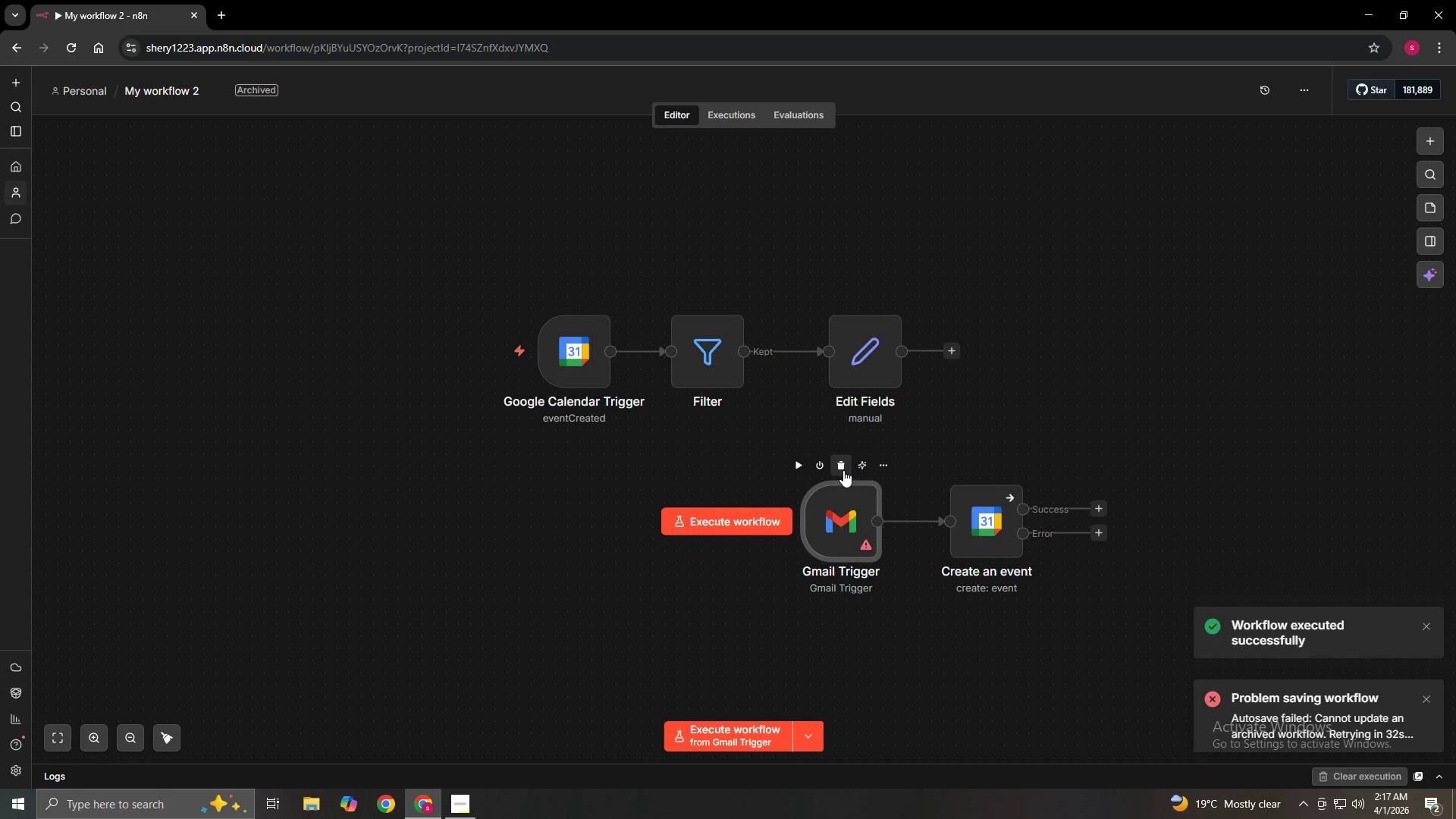 
left_click([843, 470])
 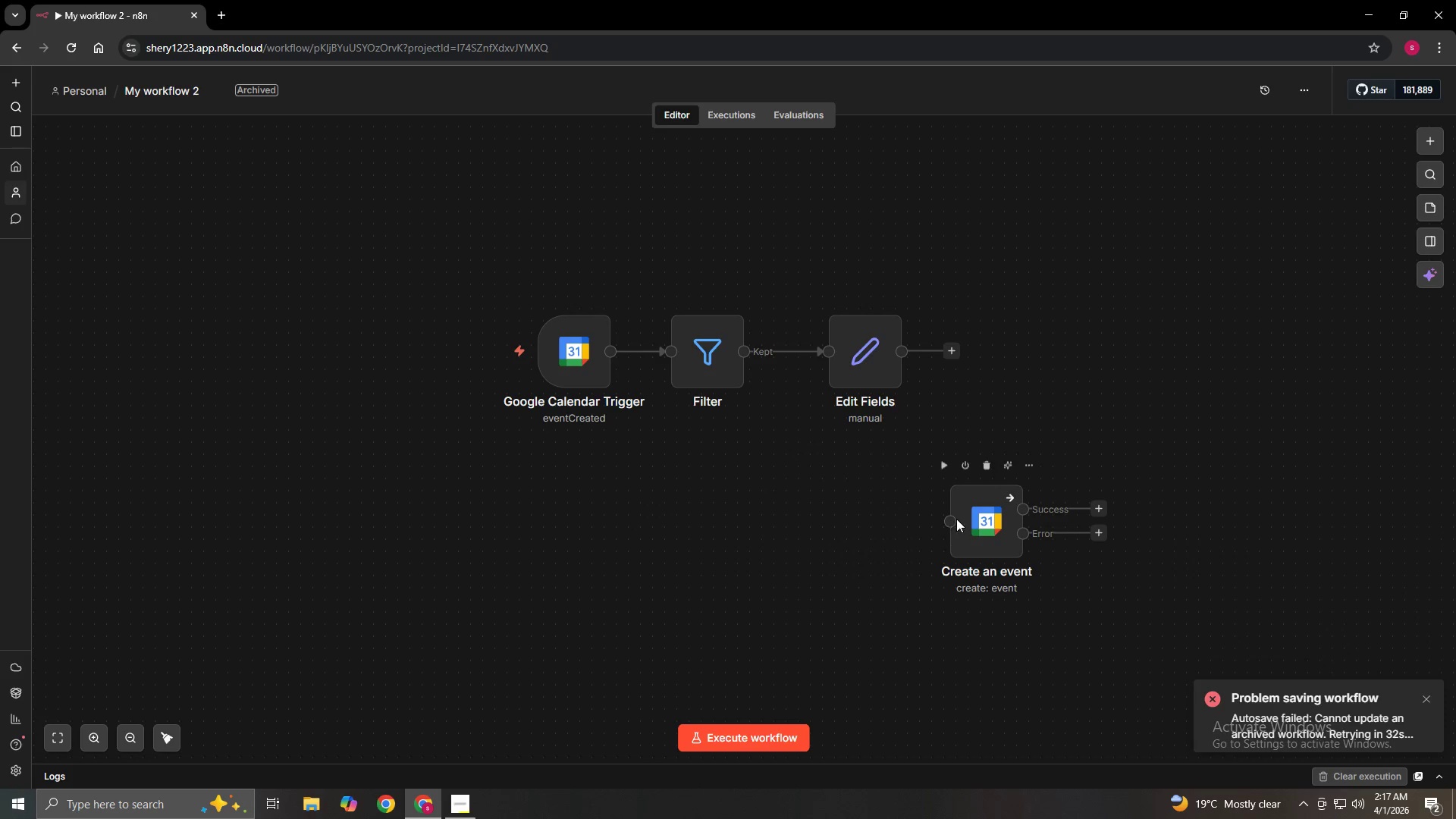 
left_click_drag(start_coordinate=[957, 519], to_coordinate=[985, 444])
 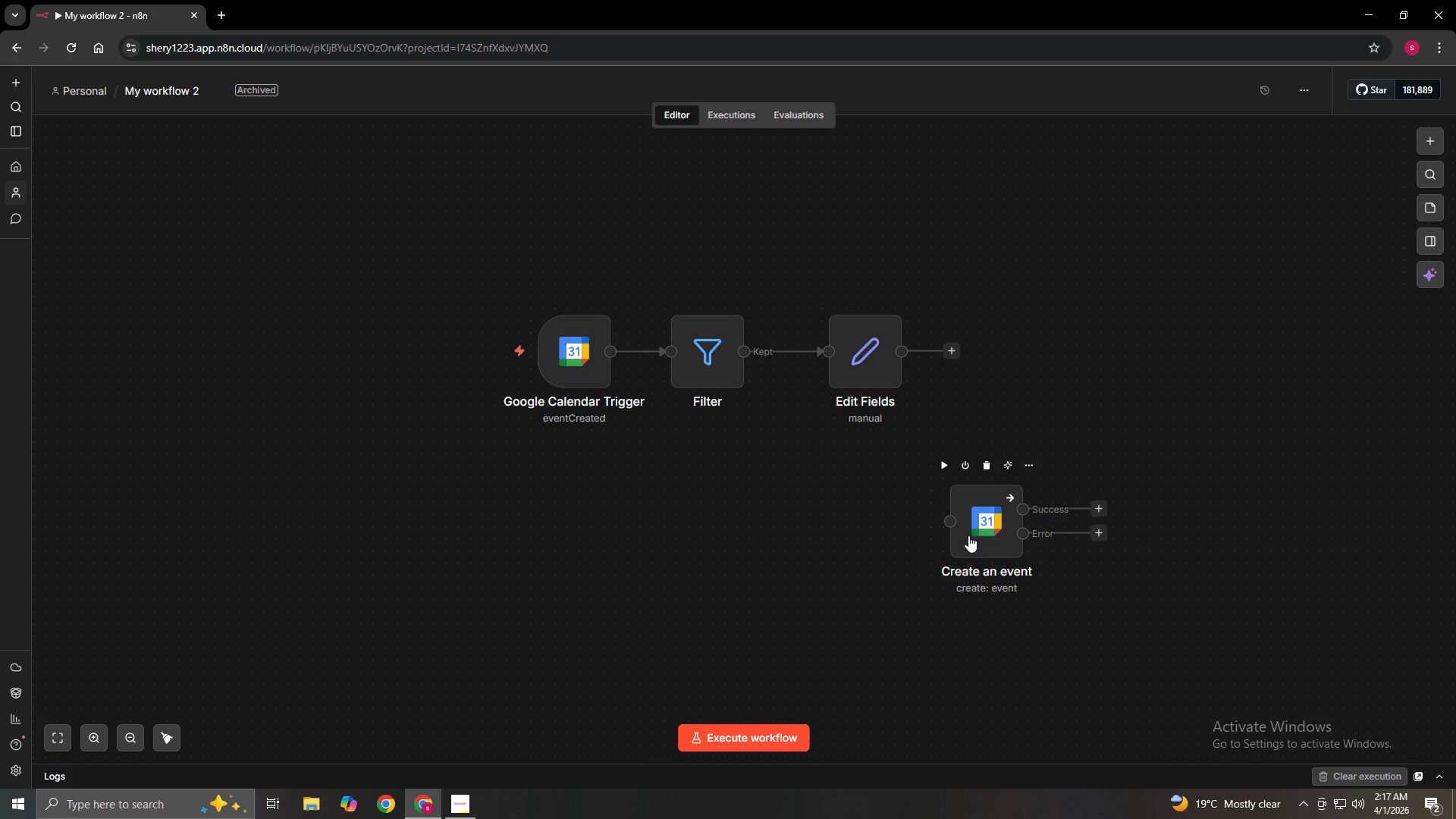 
left_click_drag(start_coordinate=[968, 535], to_coordinate=[1003, 381])
 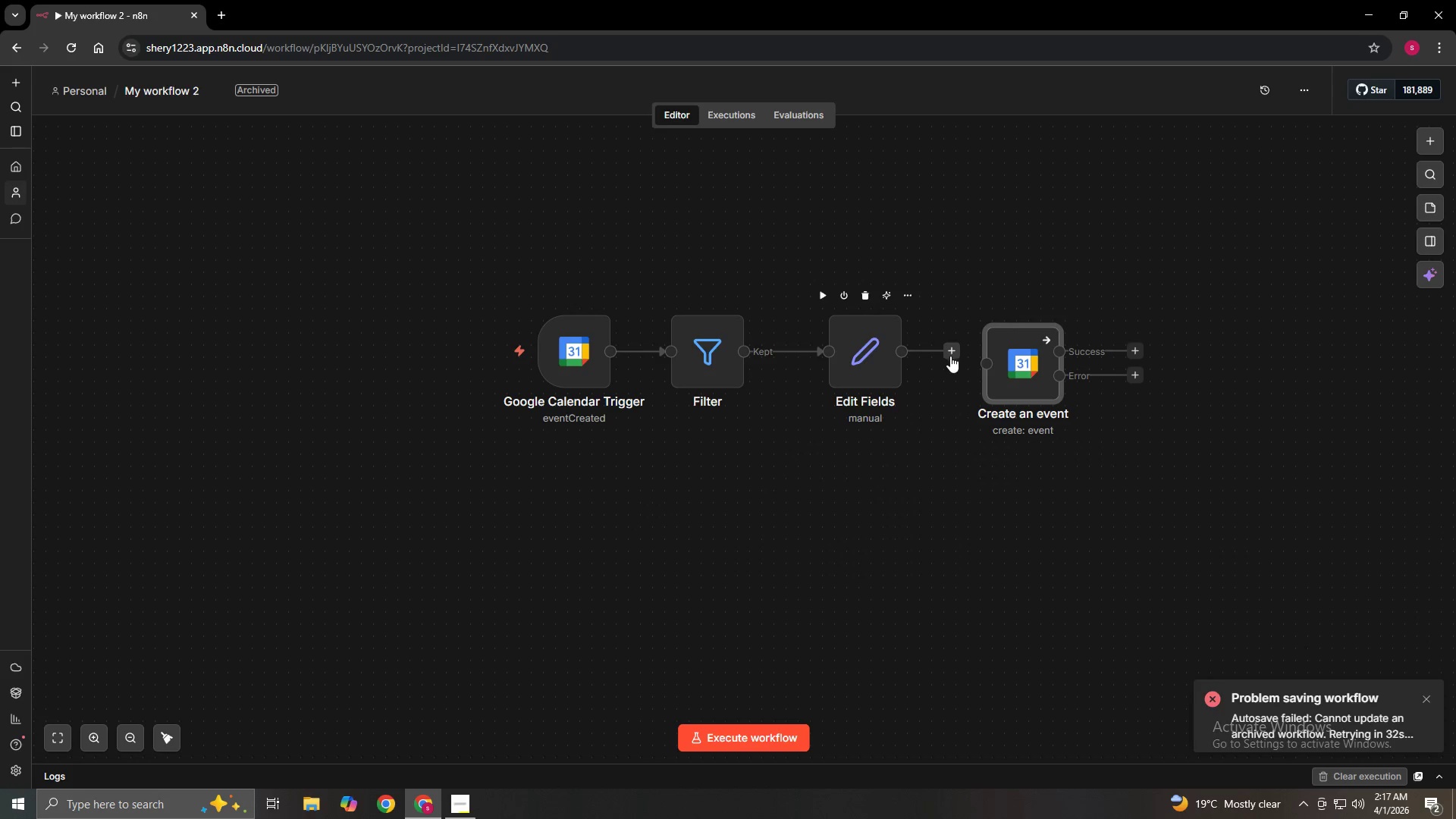 
left_click_drag(start_coordinate=[944, 352], to_coordinate=[984, 362])
 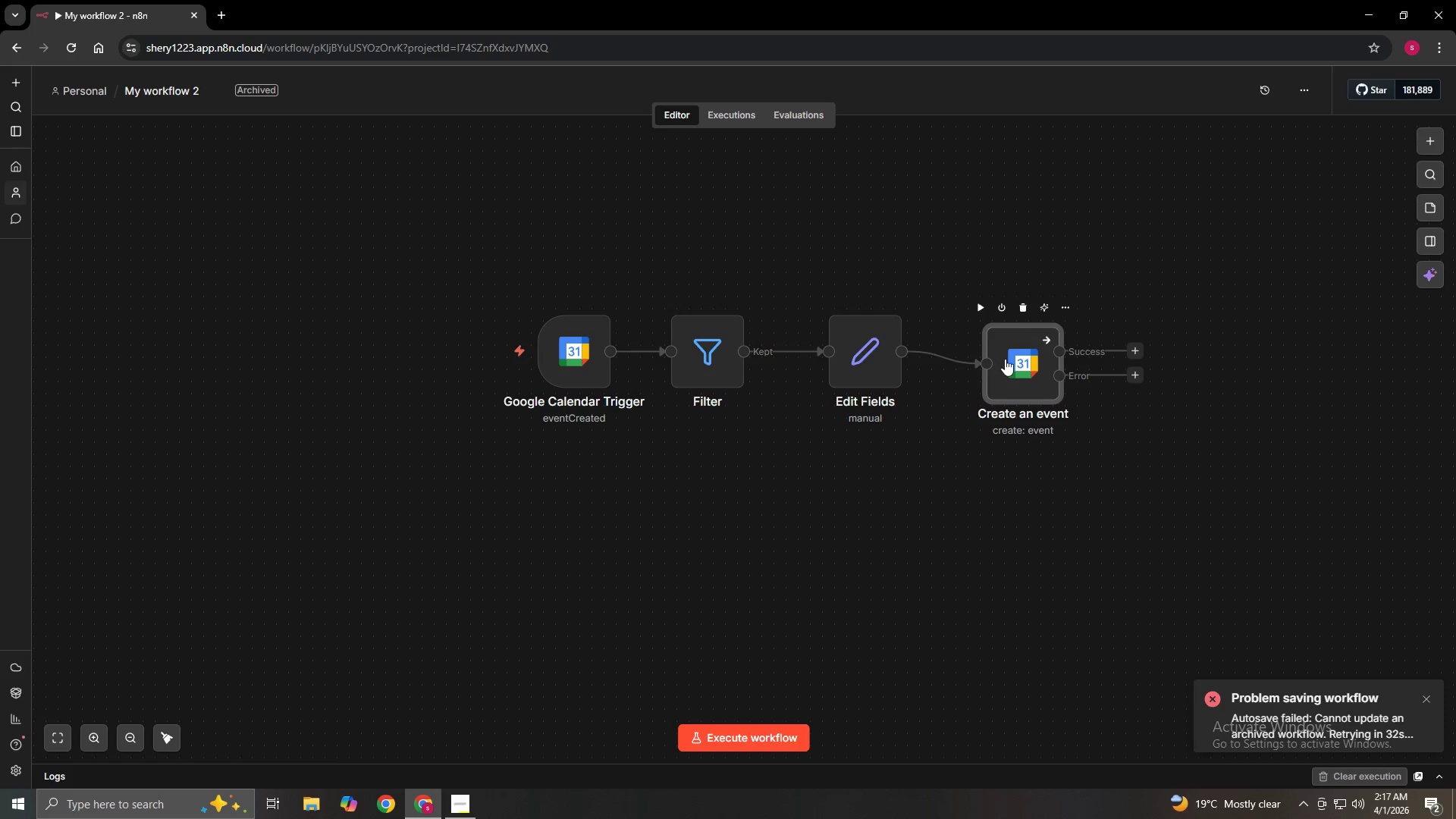 
left_click_drag(start_coordinate=[1005, 359], to_coordinate=[1005, 343])
 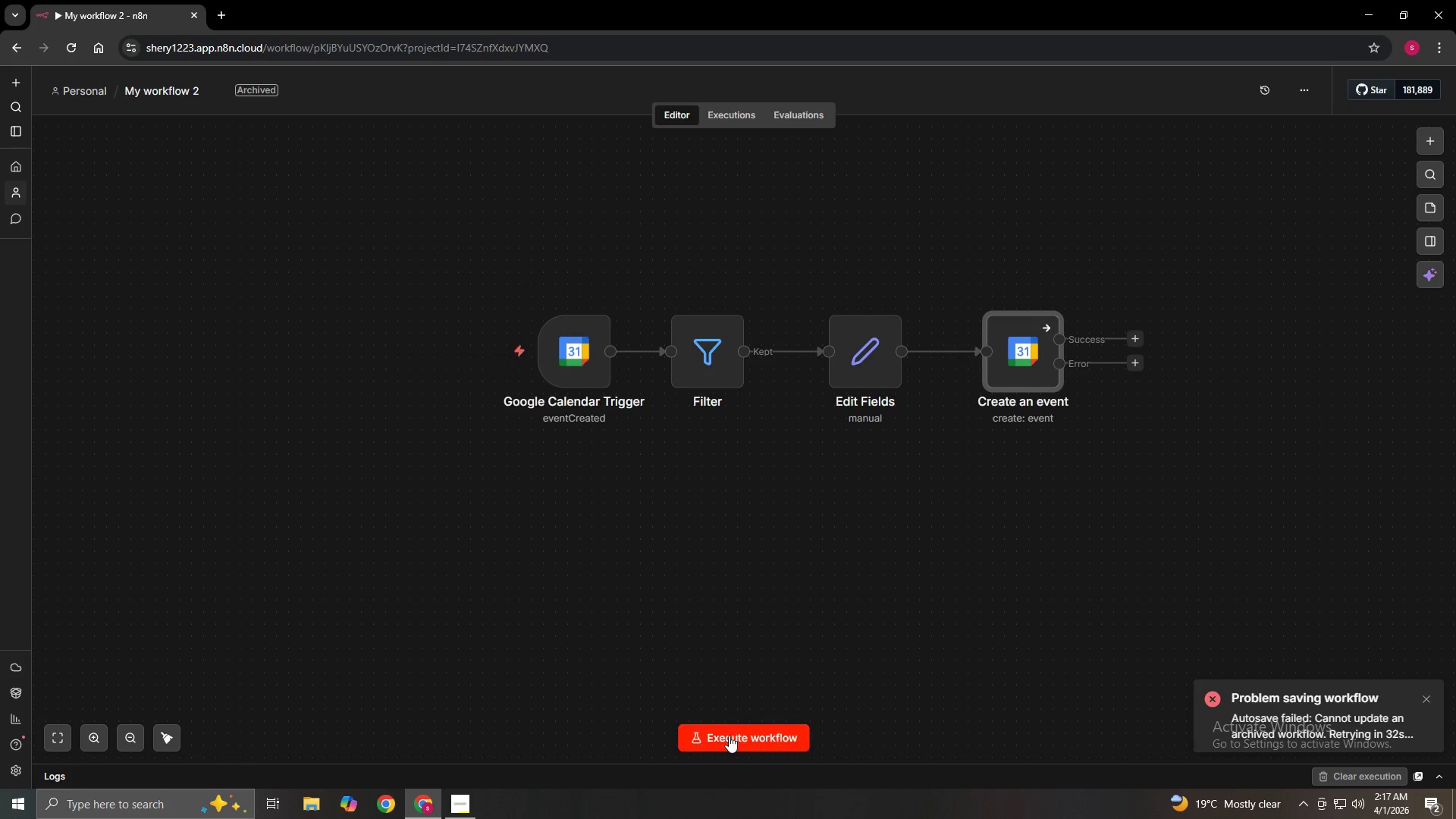 
left_click([732, 730])
 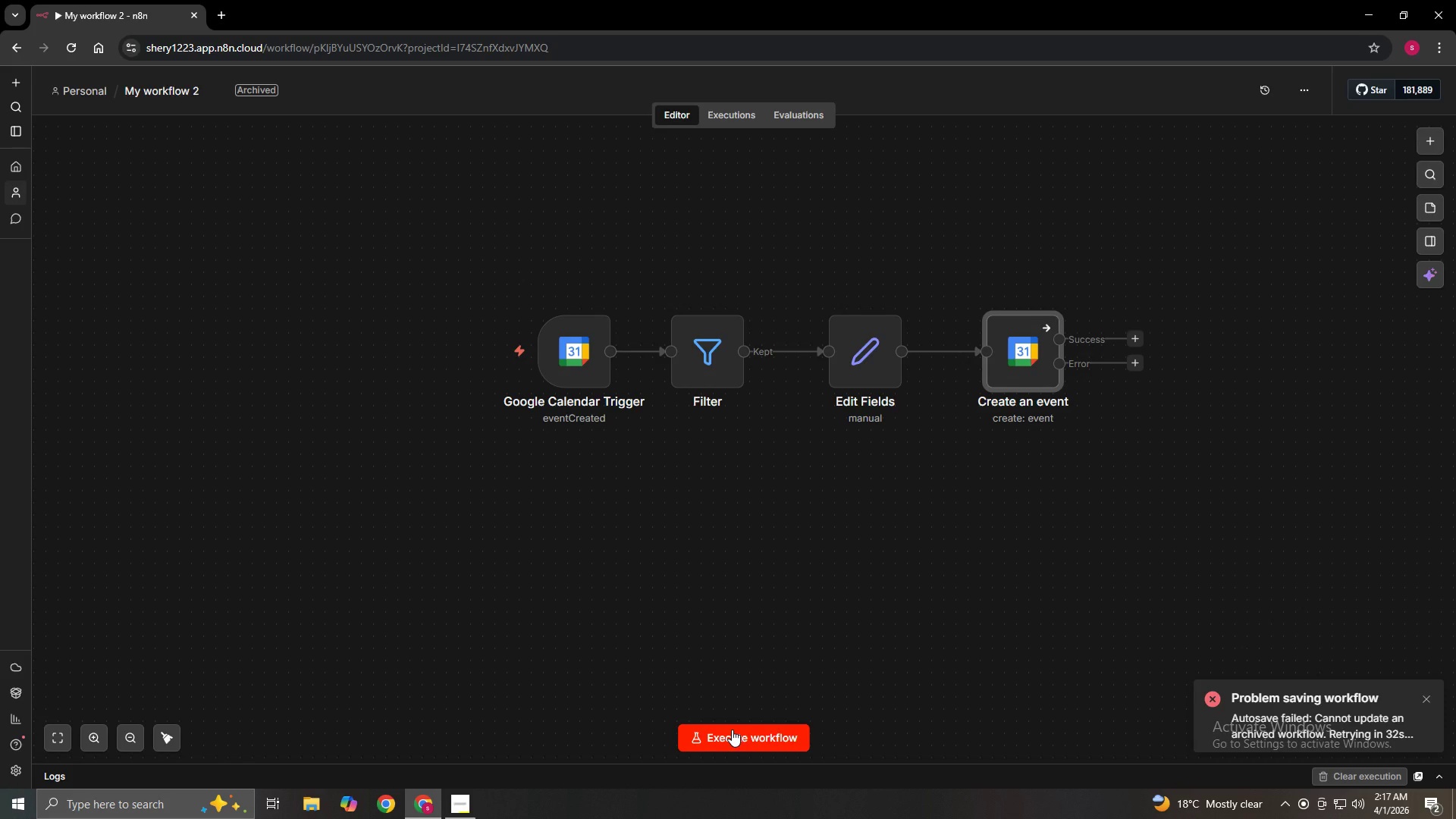 
wait(12.55)
 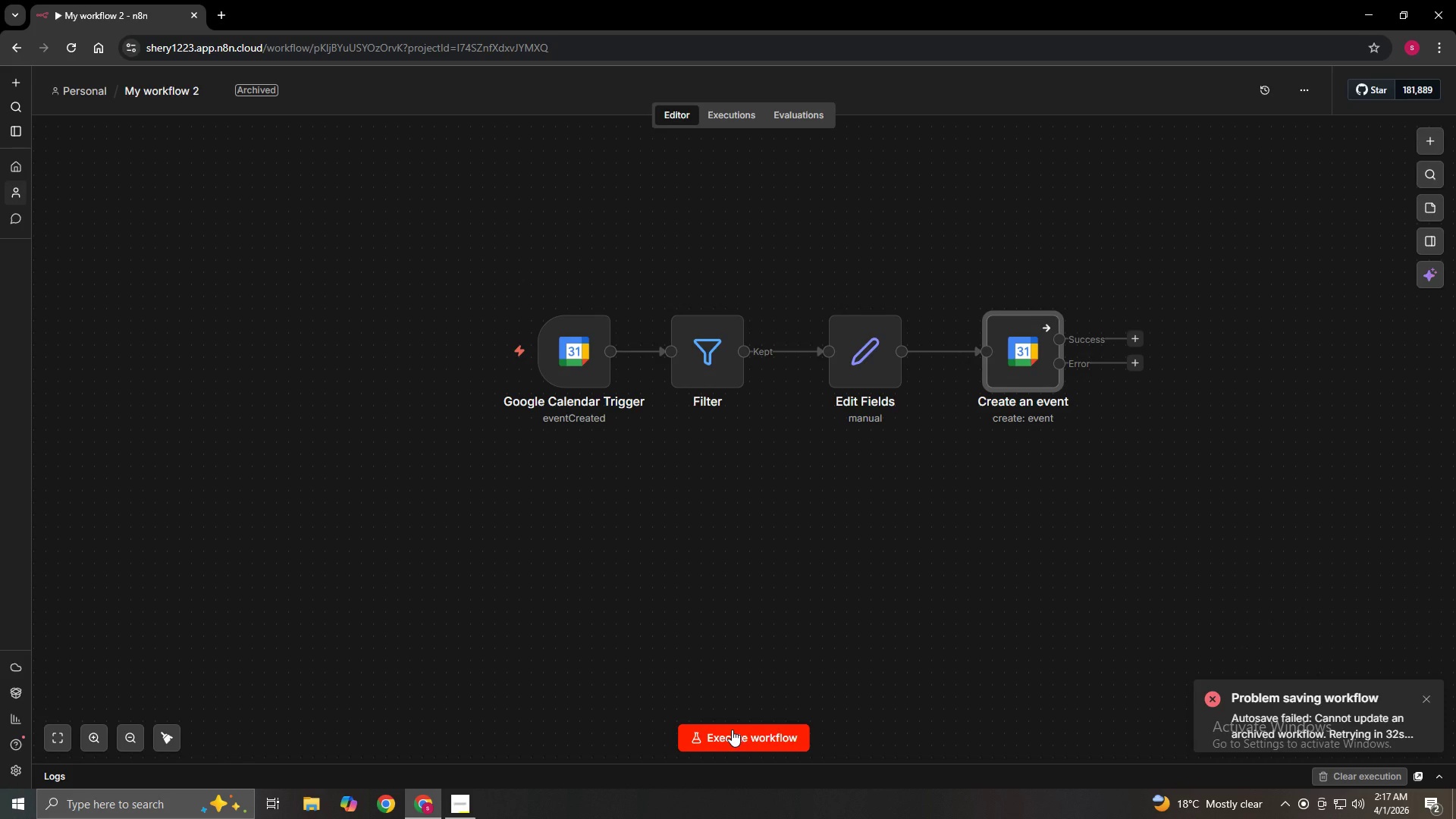 
left_click([732, 730])
 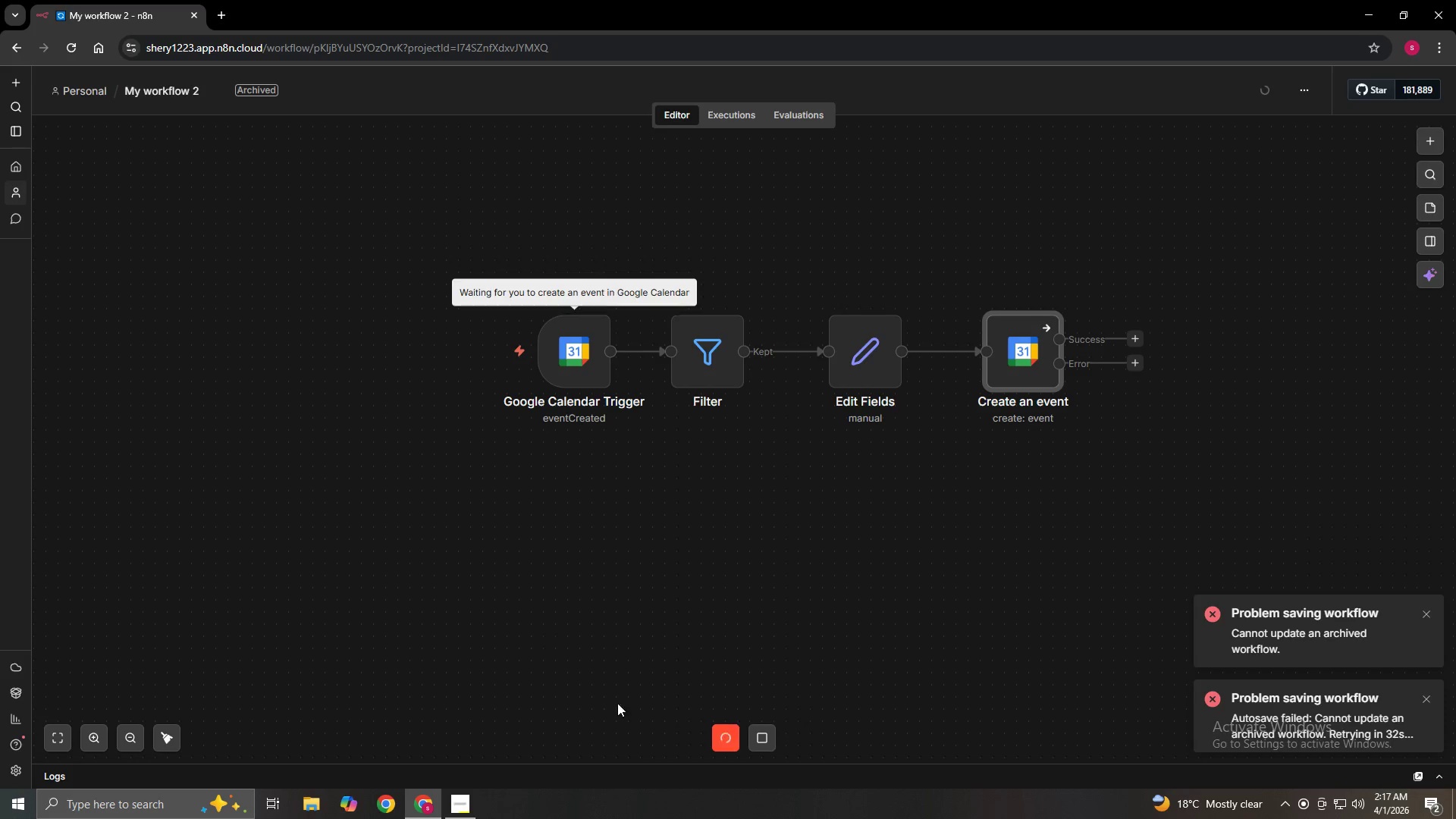 
left_click([686, 515])
 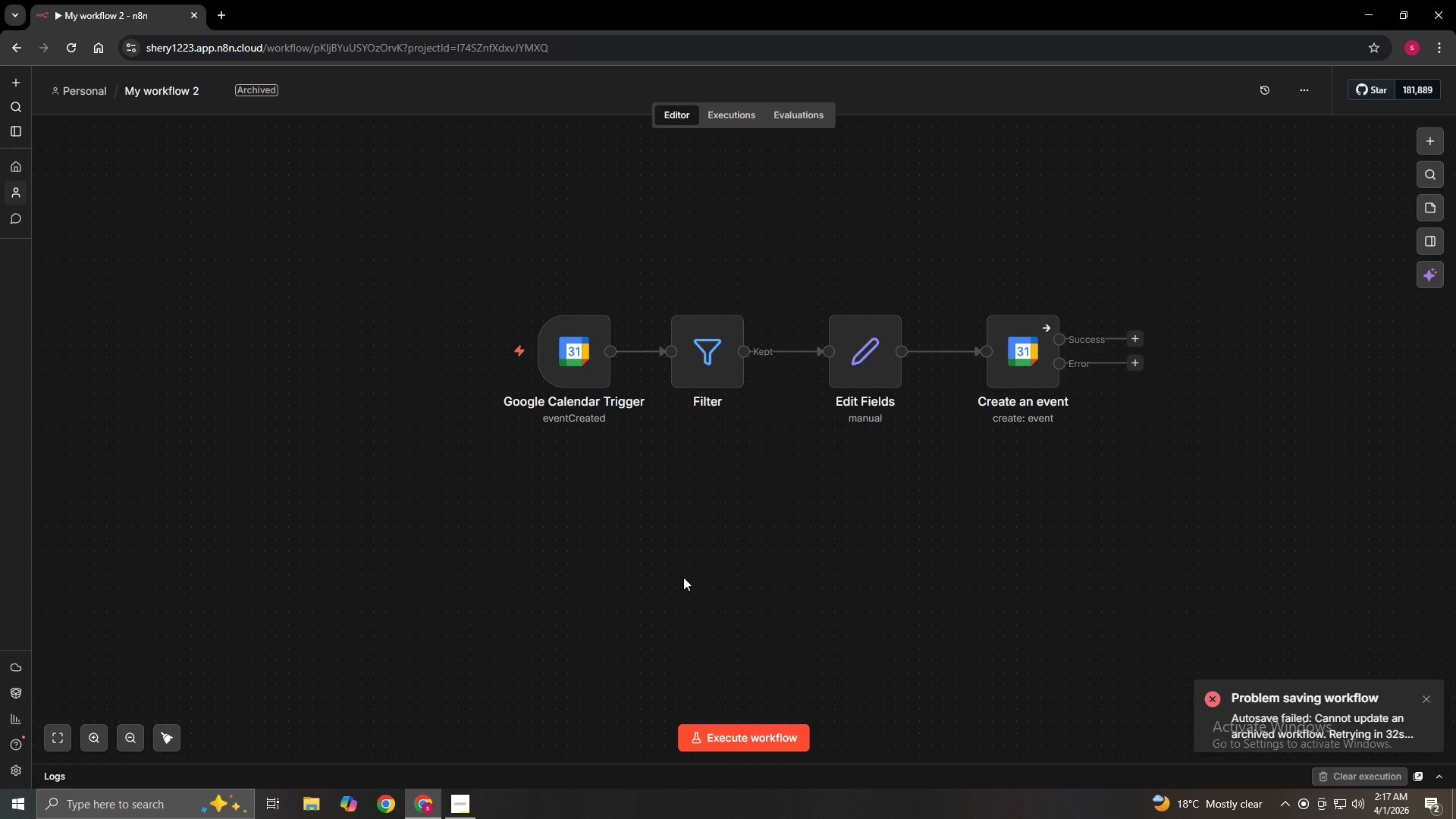 
wait(16.11)
 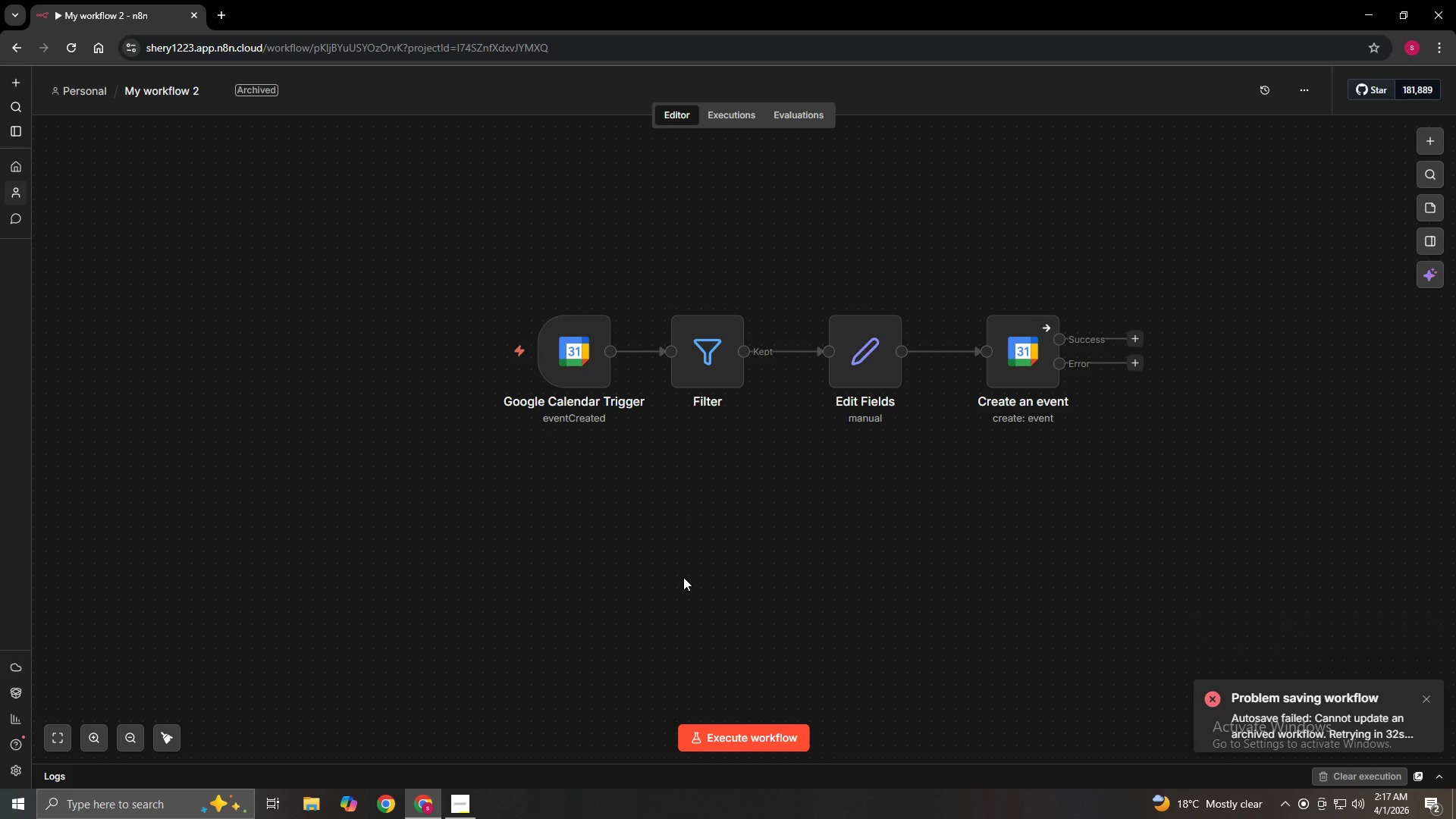 
left_click([600, 351])
 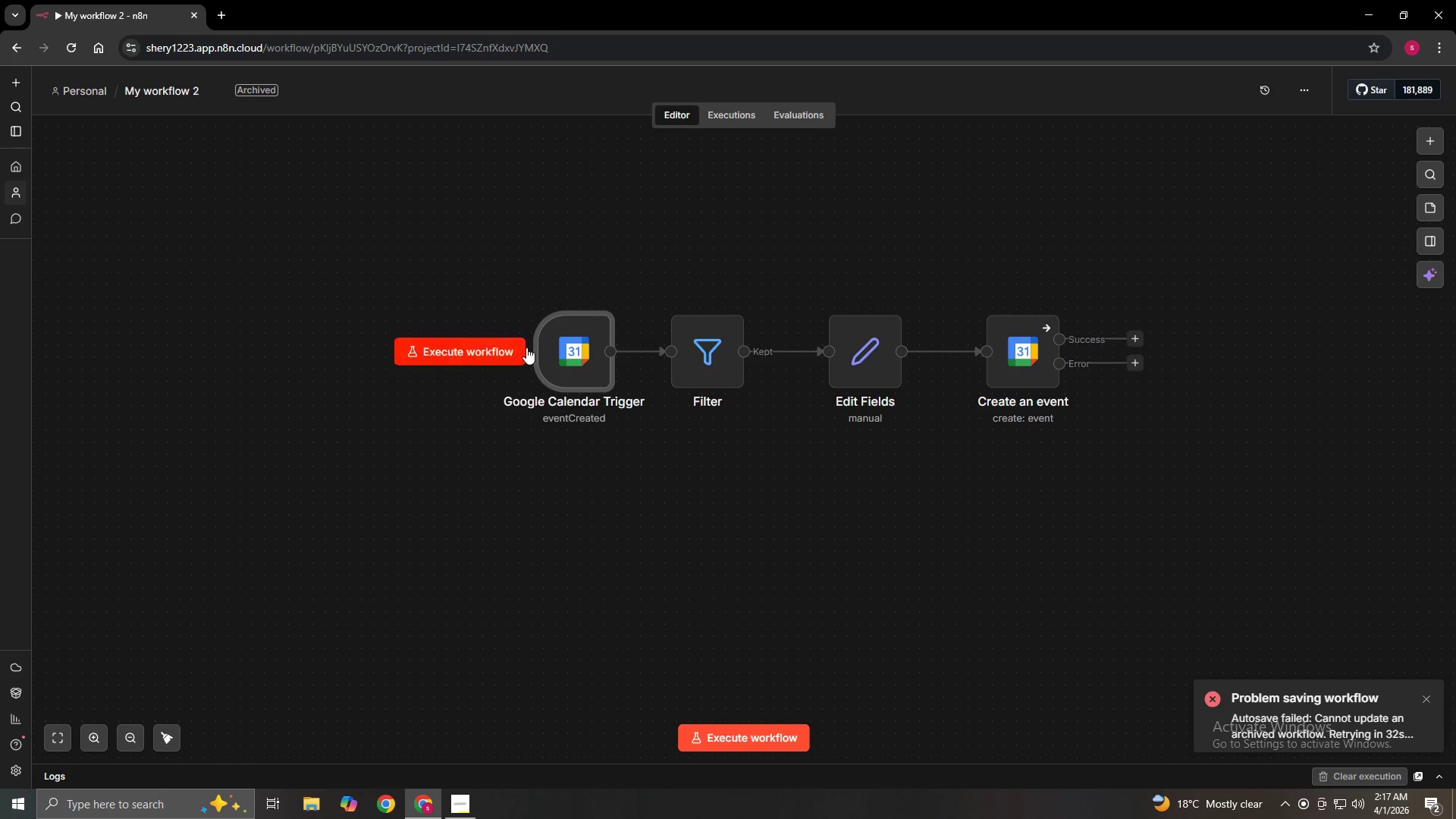 
double_click([580, 354])
 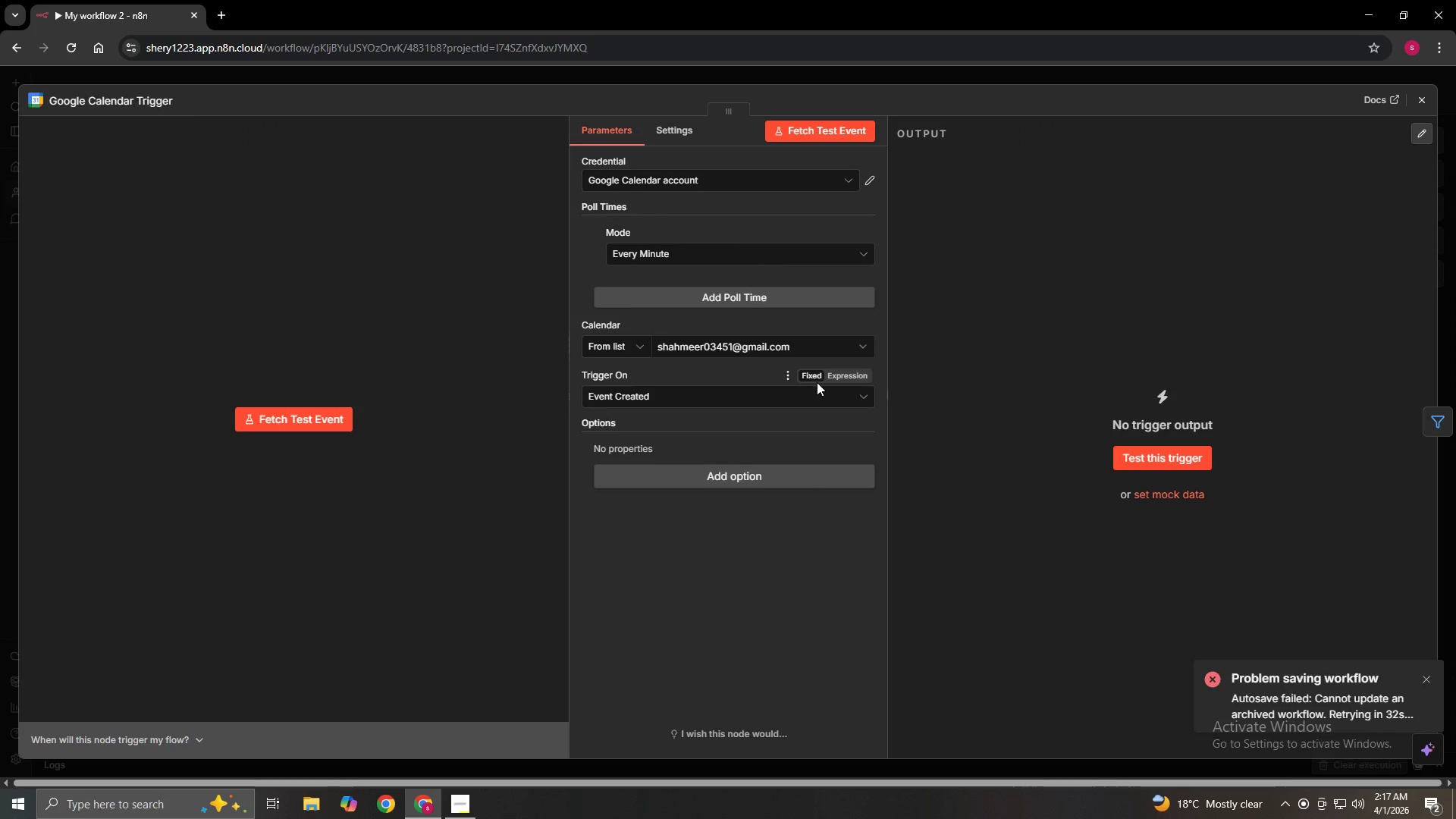 
left_click([851, 324])
 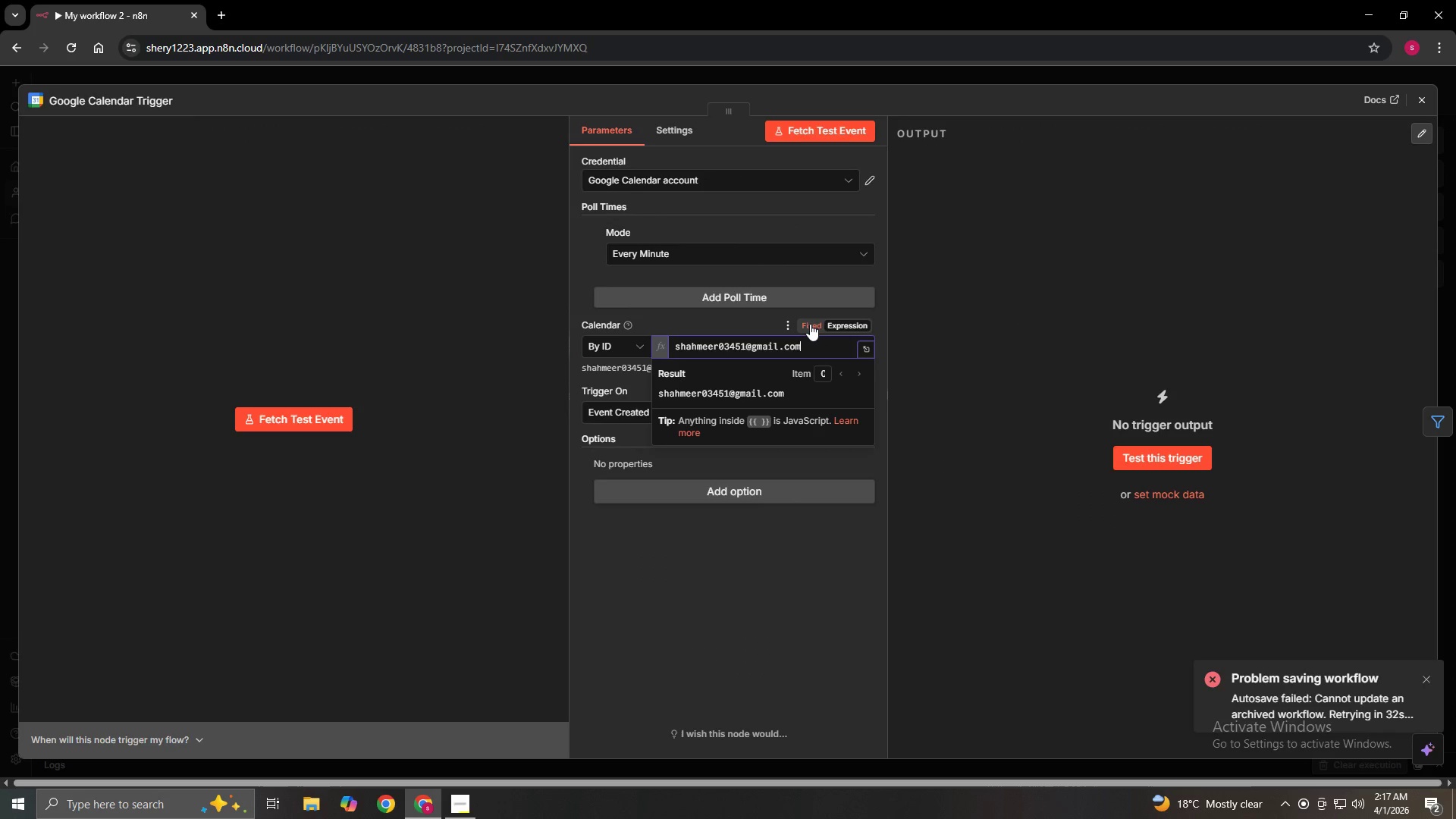 
left_click([810, 324])
 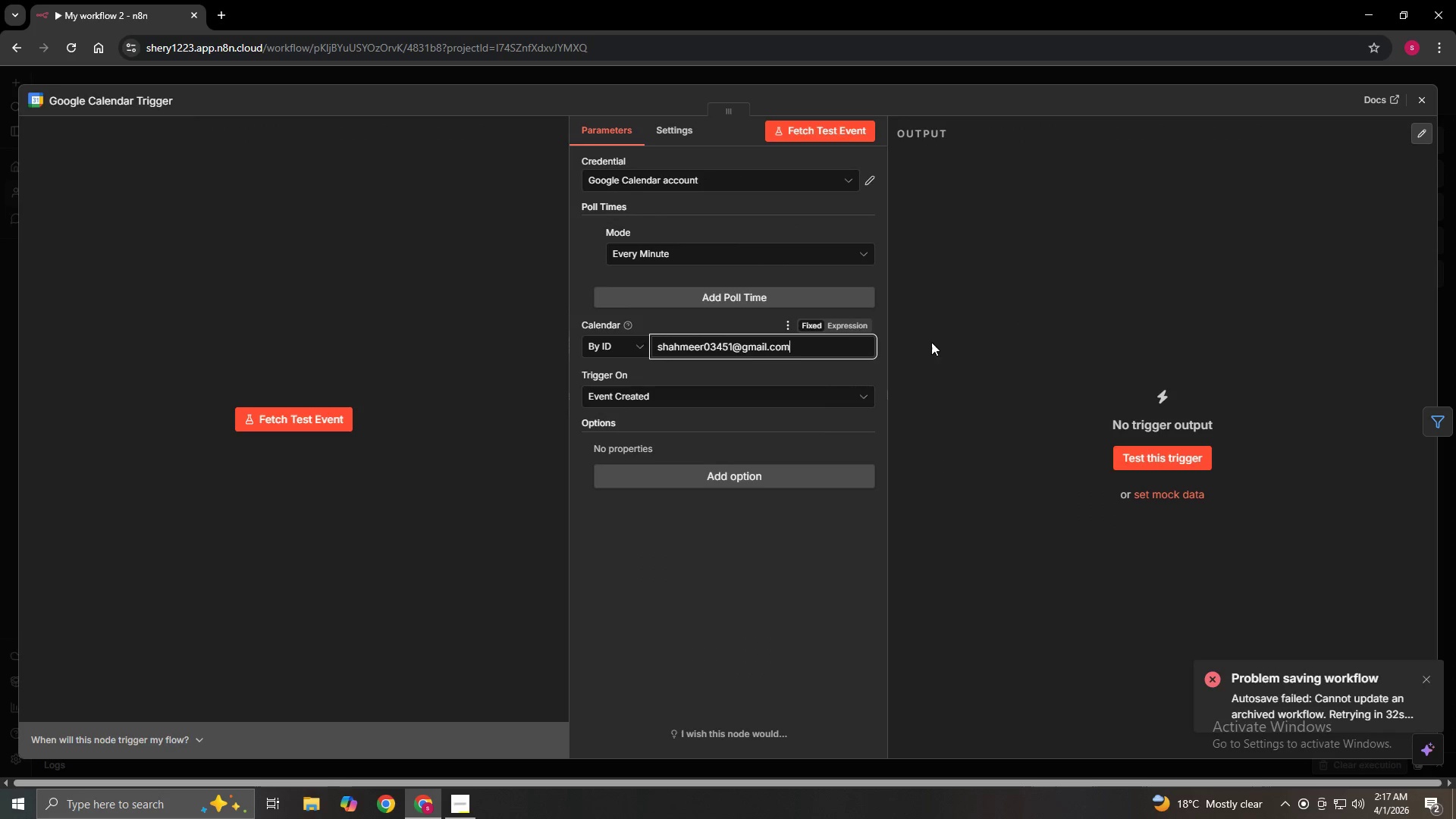 
left_click([944, 345])
 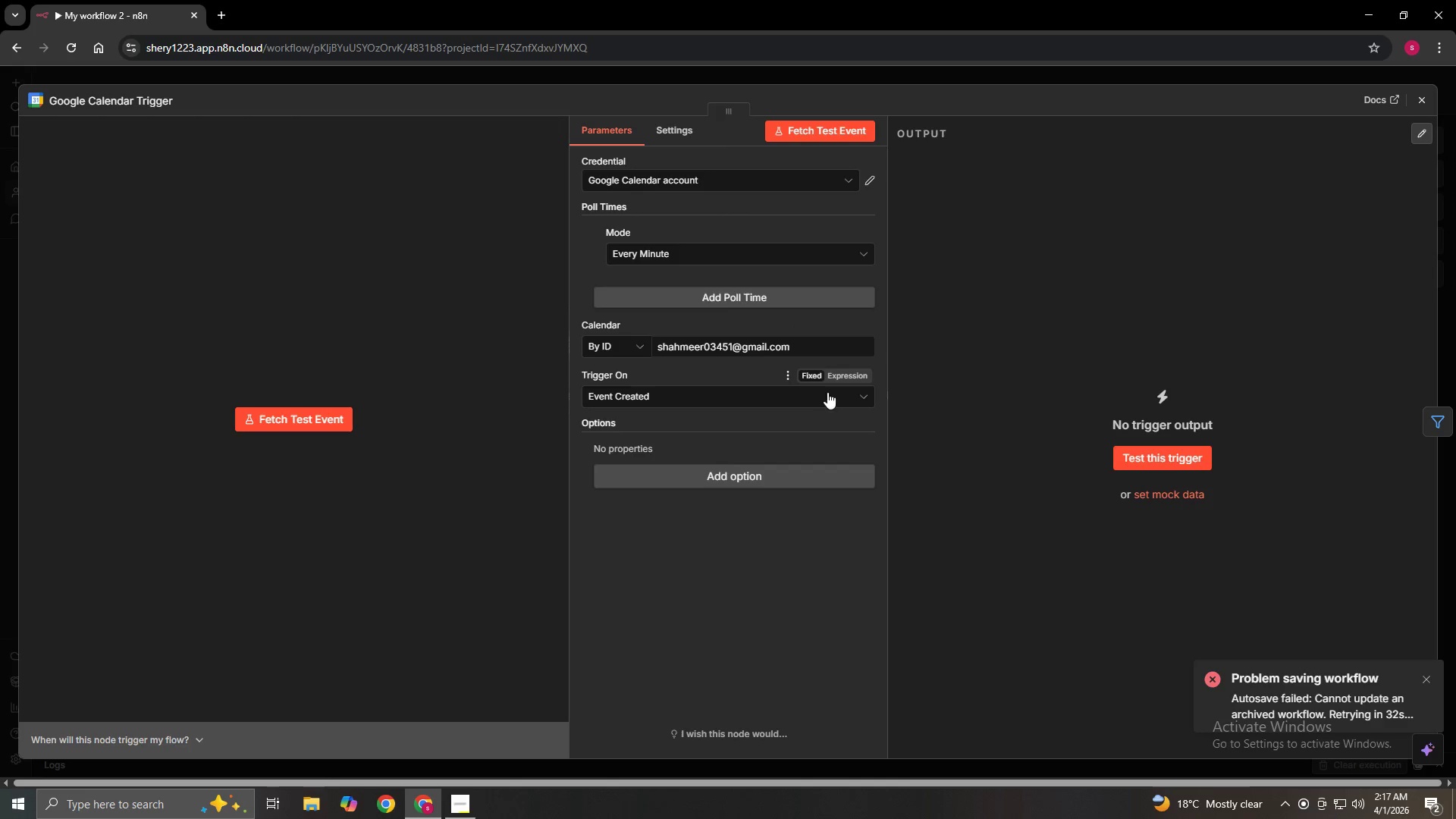 
left_click([847, 379])
 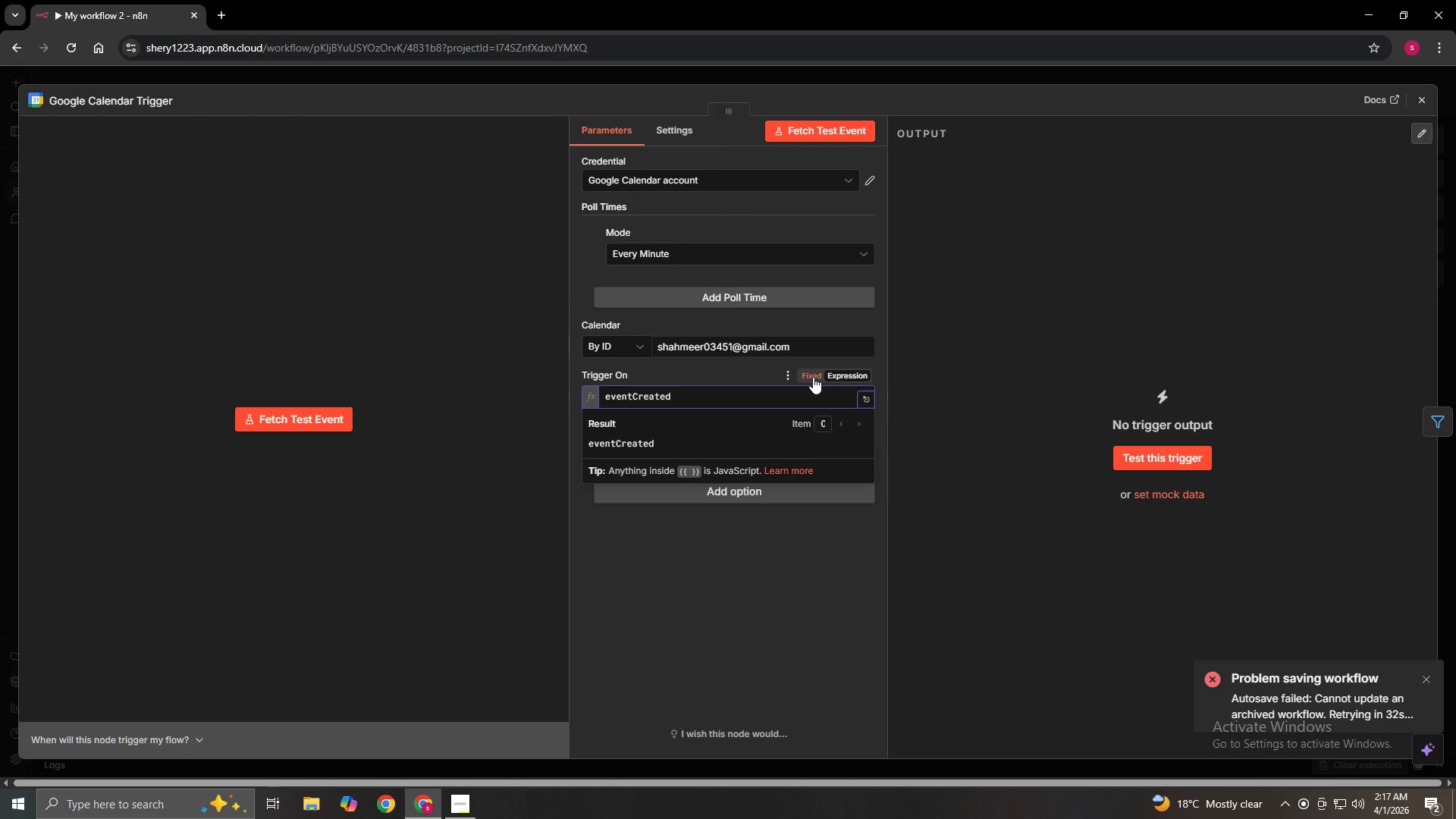 
left_click([813, 377])
 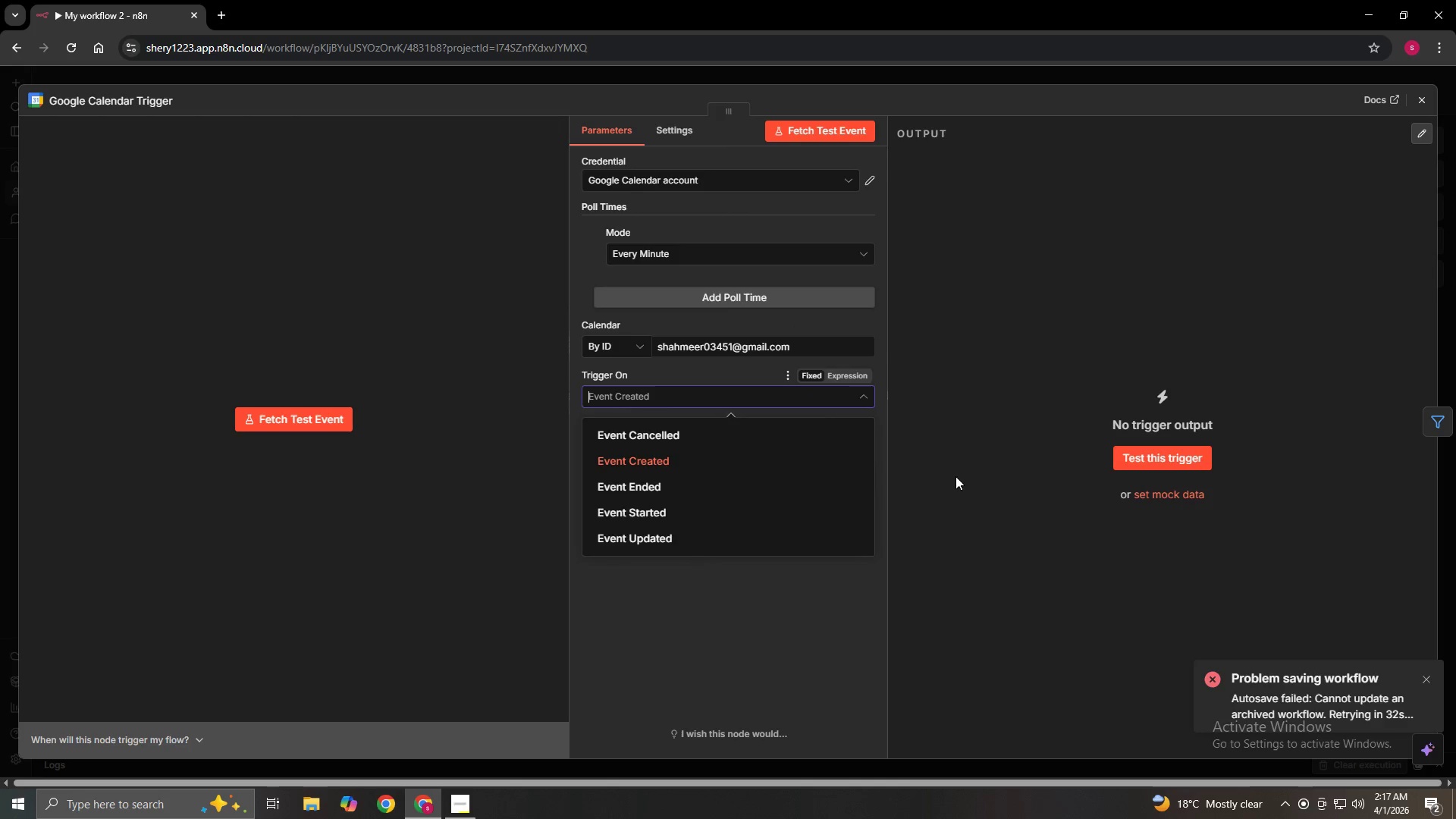 
left_click([998, 448])
 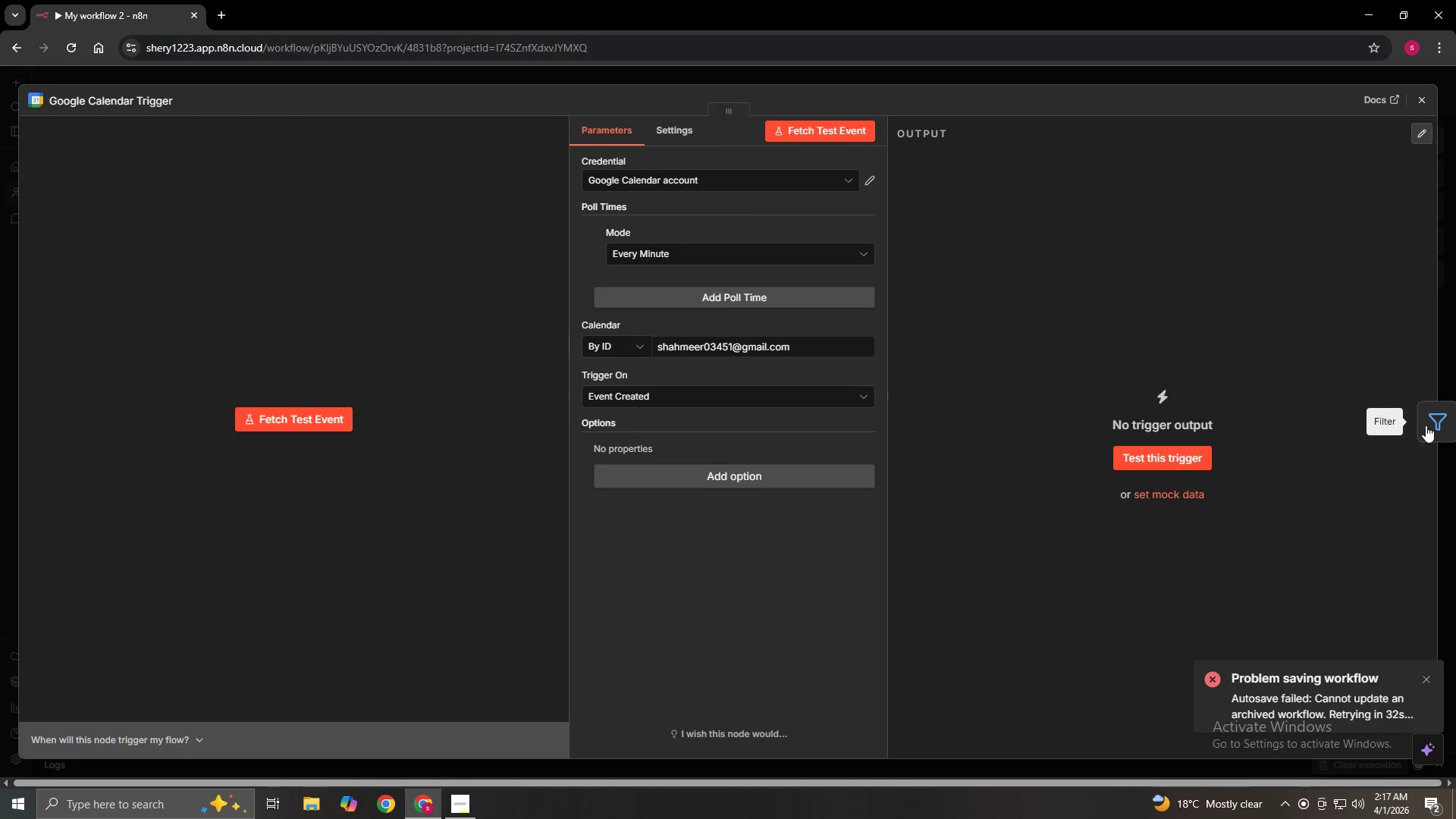 
left_click([1429, 419])
 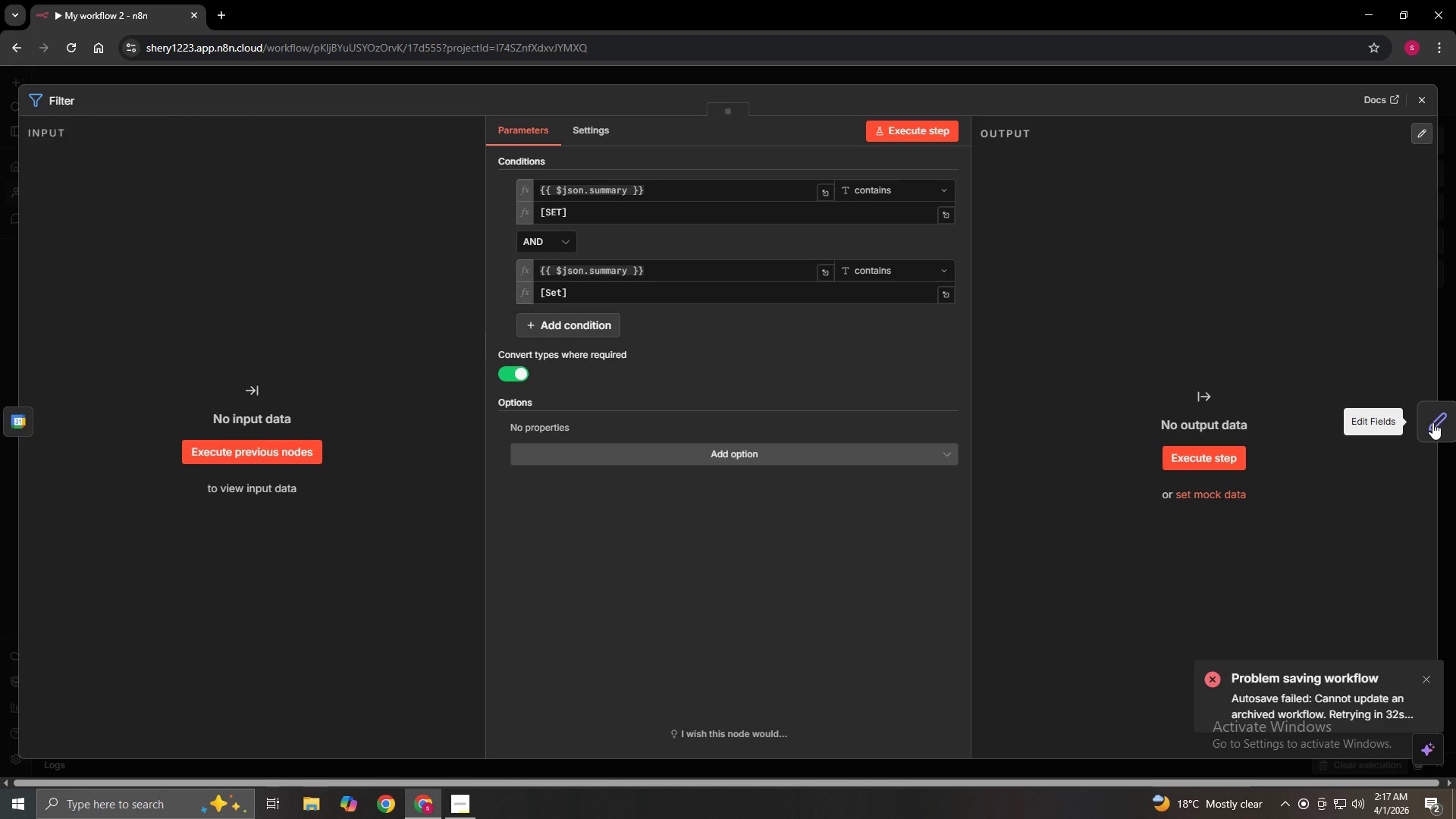 
left_click([1432, 422])
 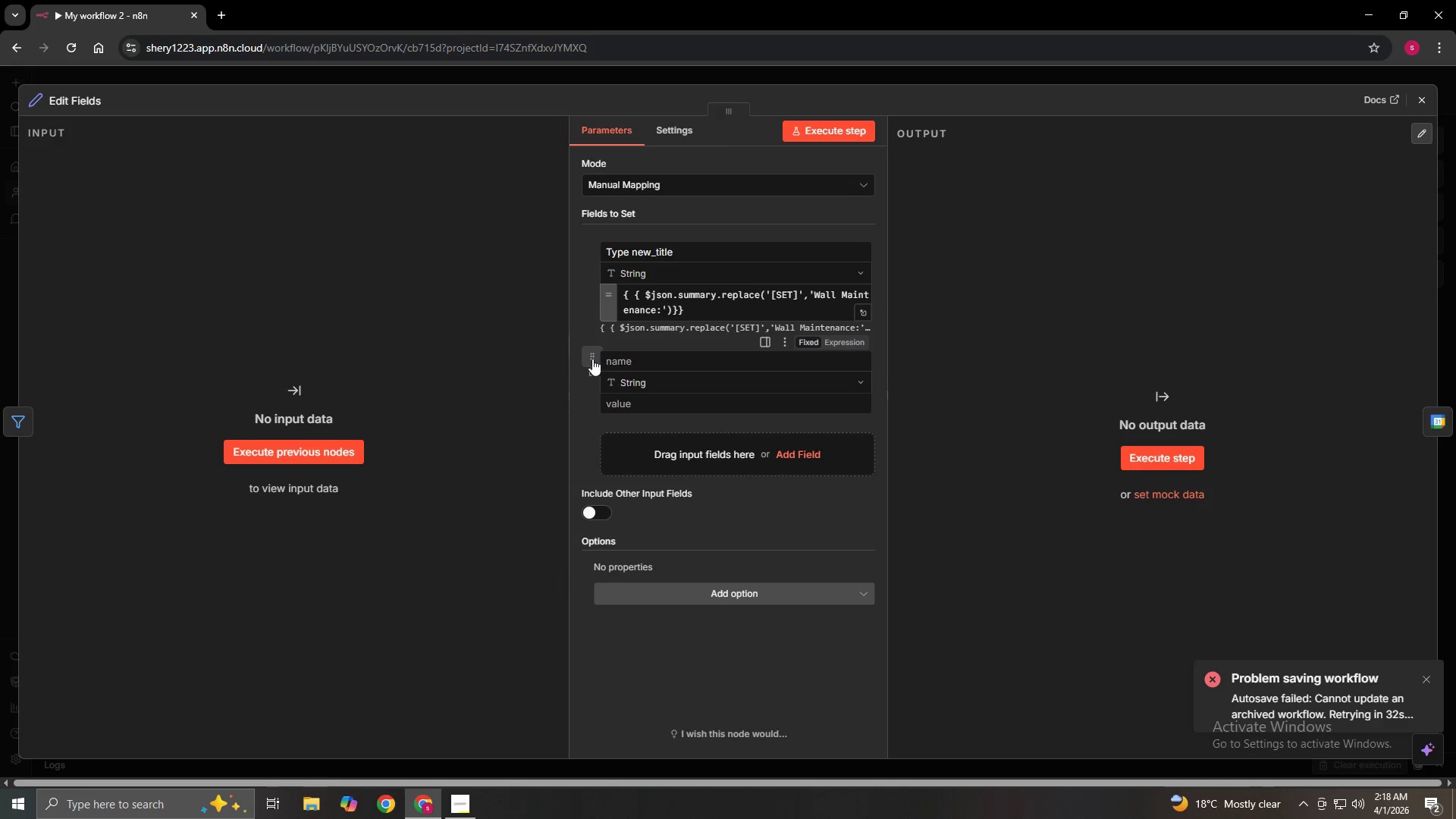 
wait(13.06)
 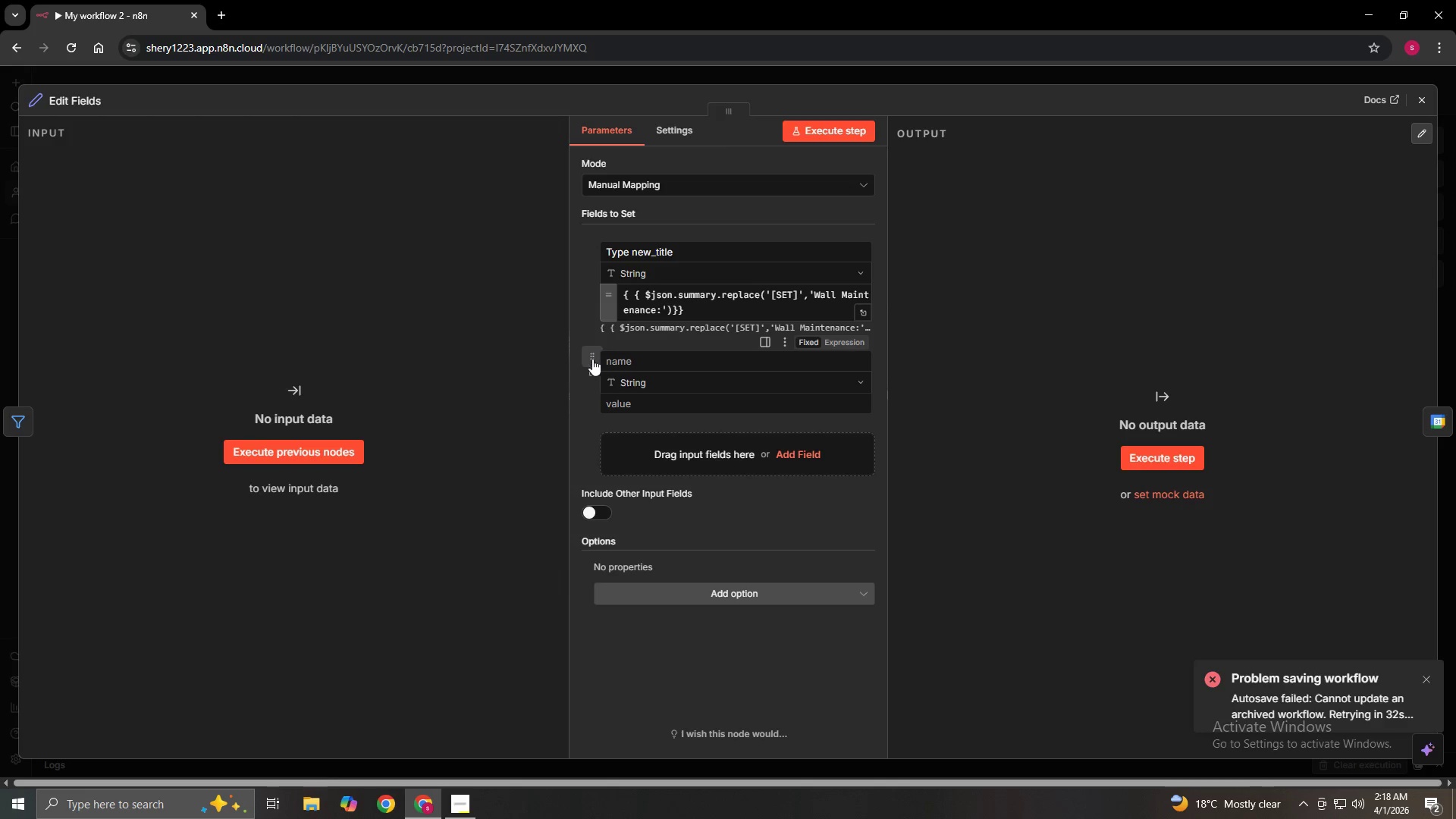 
left_click([1430, 428])
 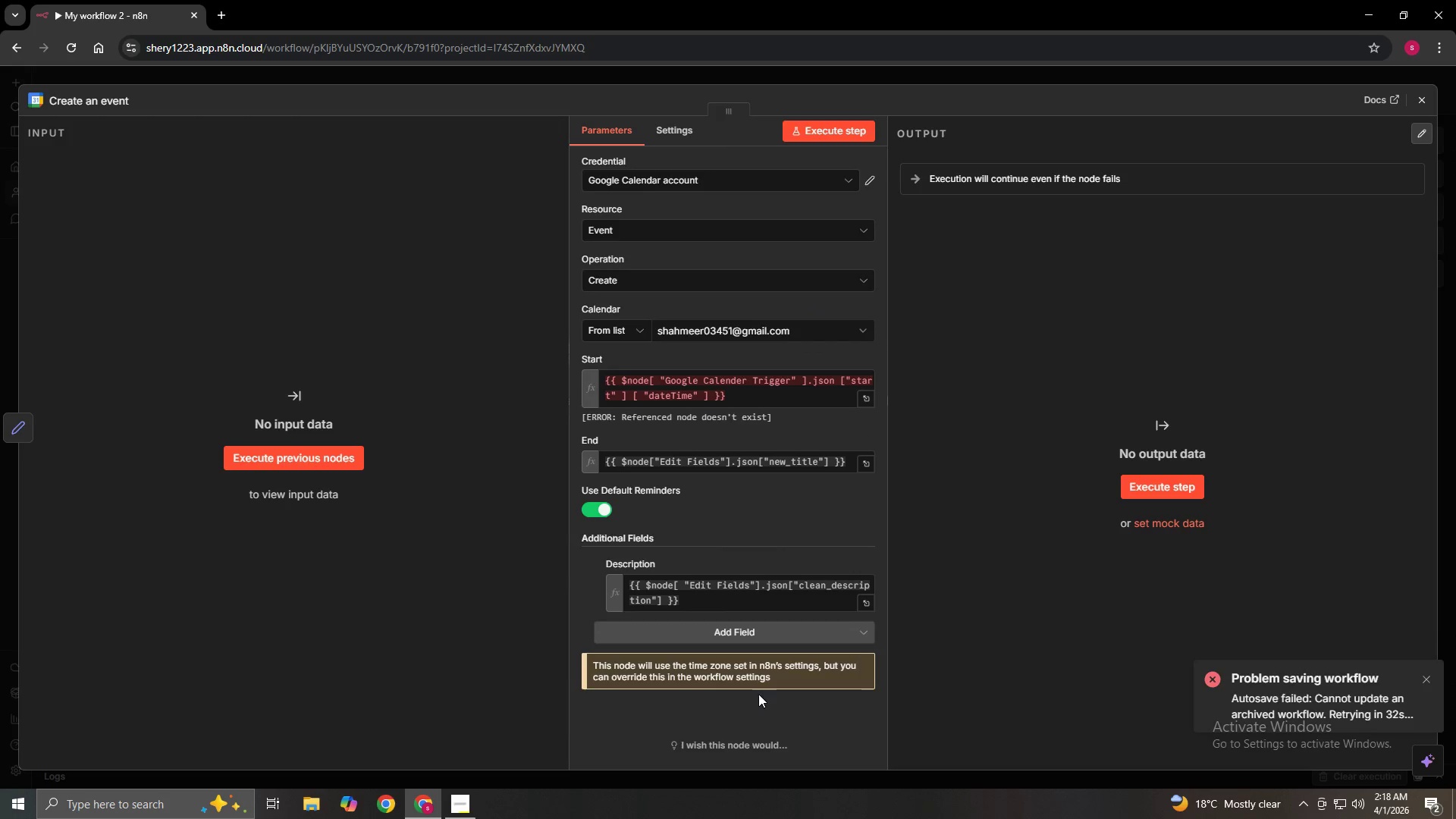 
wait(9.27)
 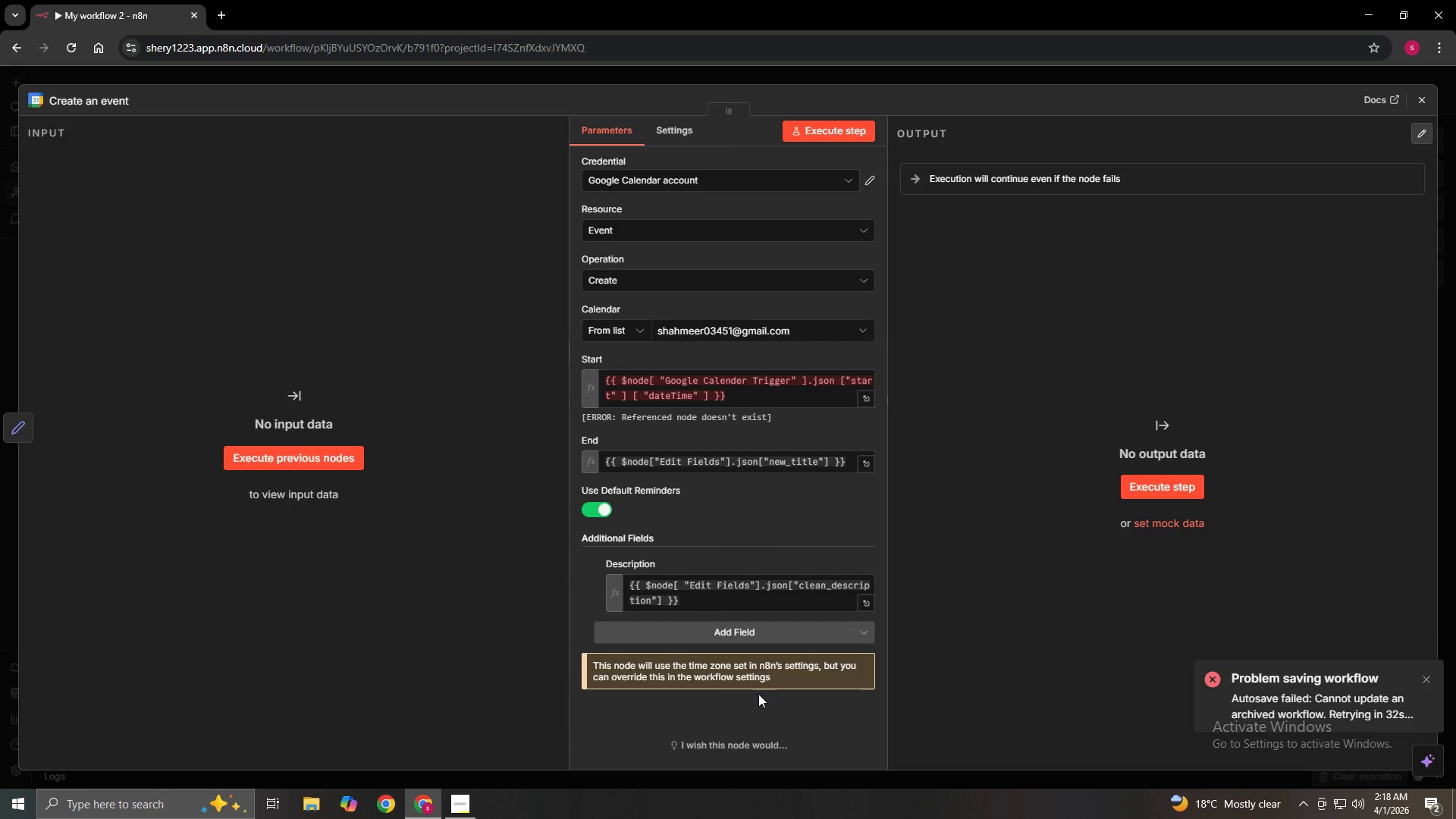 
double_click([767, 674])
 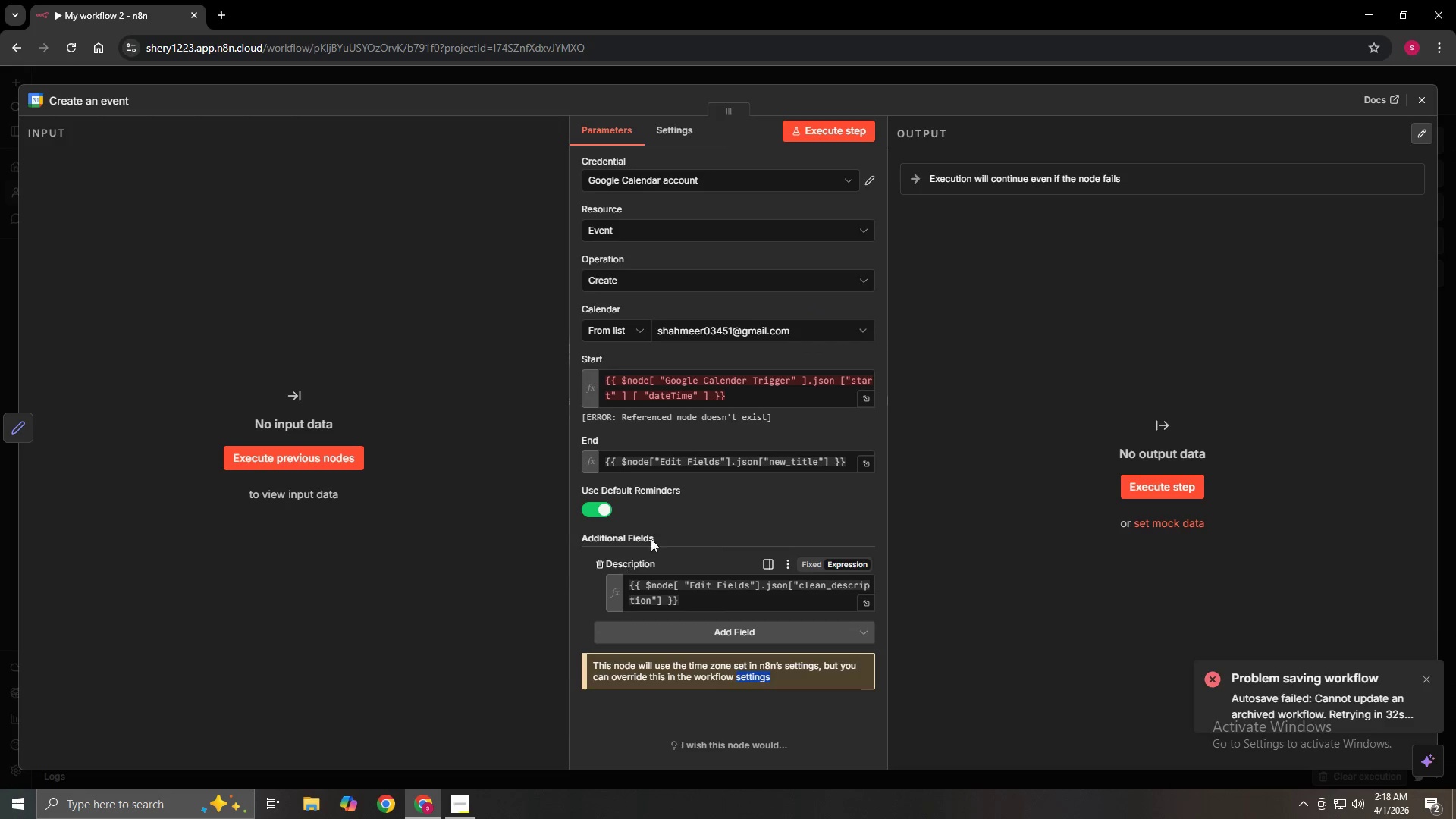 
left_click([713, 509])
 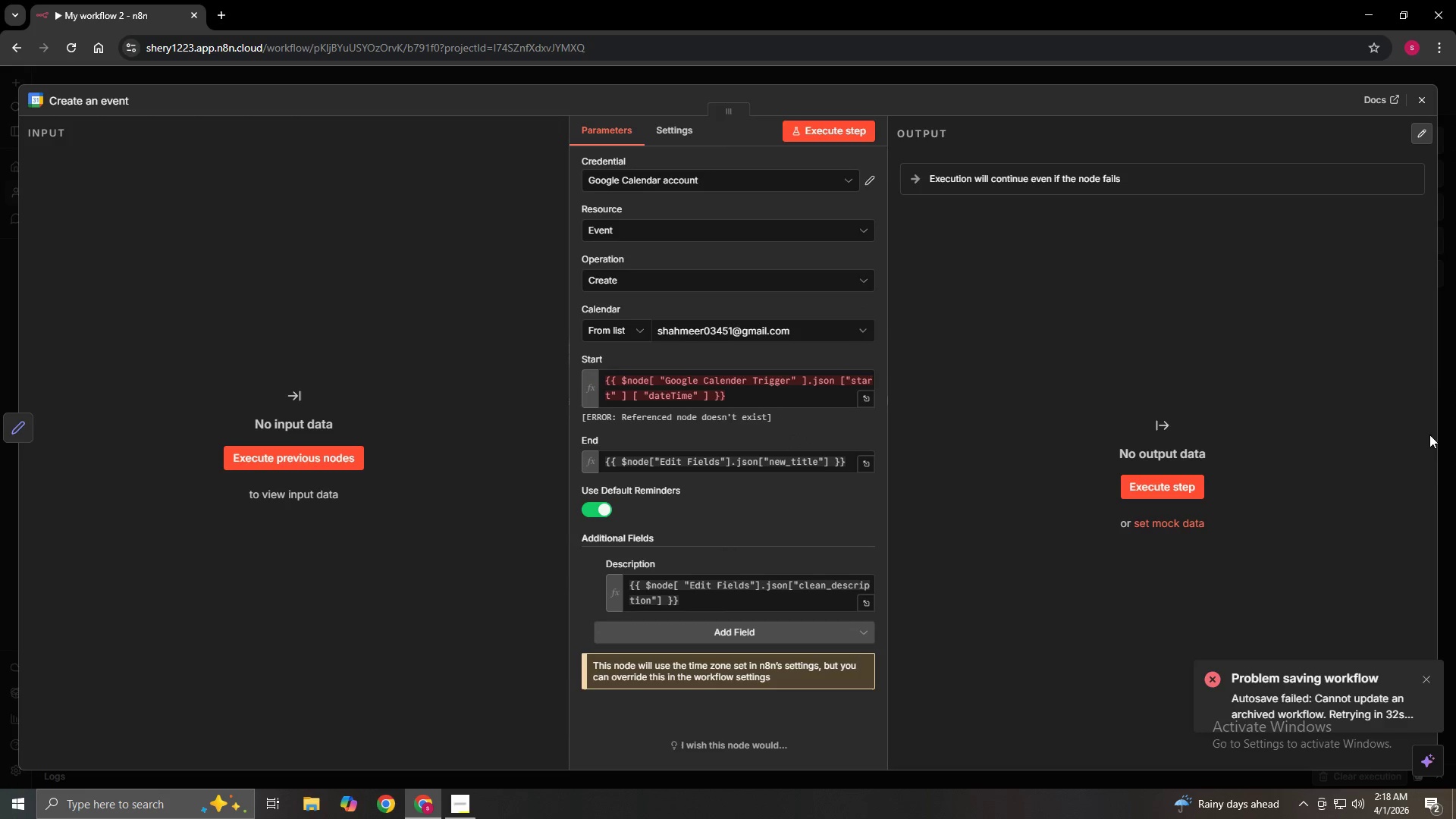 